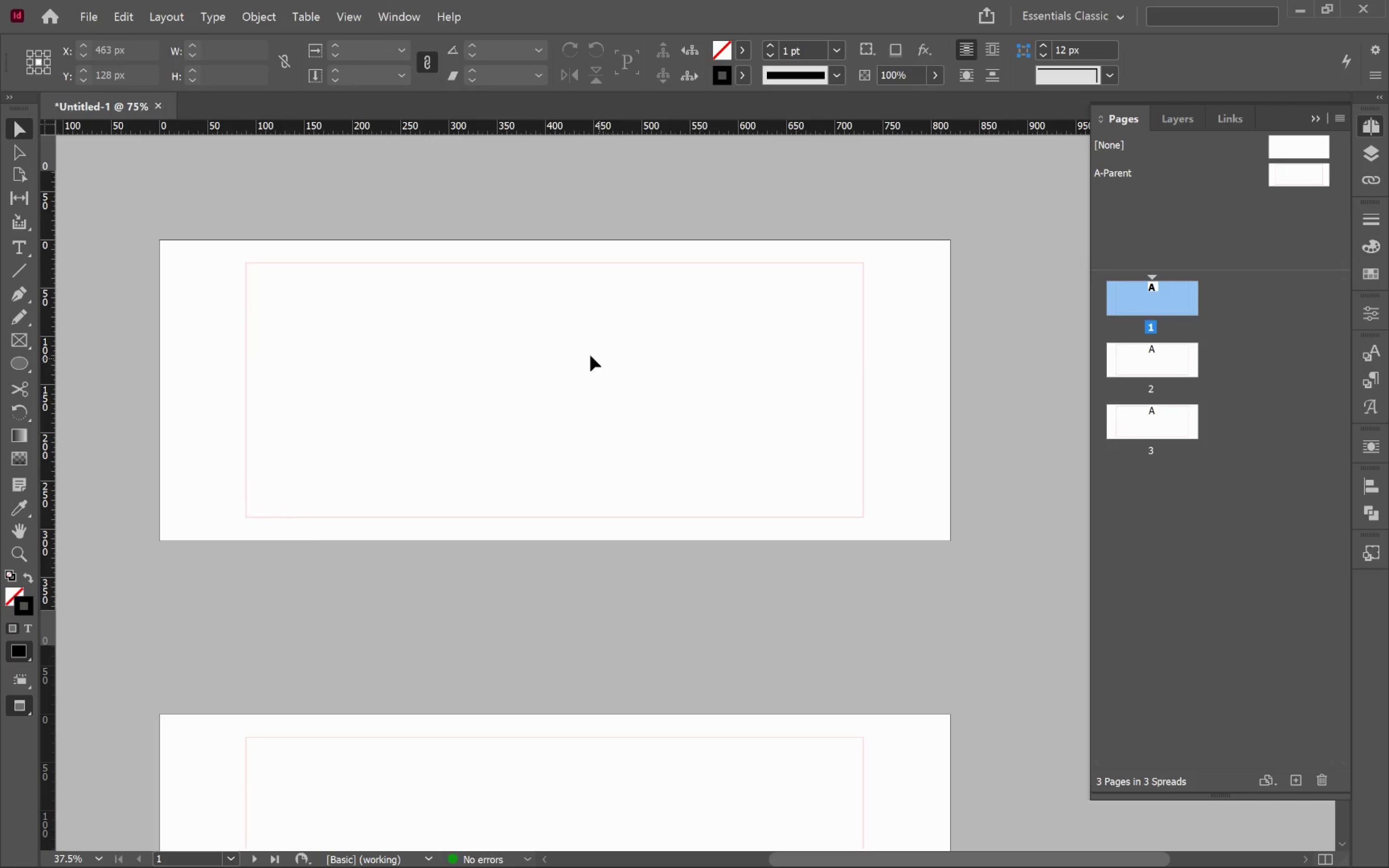 
hold_key(key=AltLeft, duration=0.55)
scroll: coordinate [516, 322], scroll_direction: up, amount: 1.0
 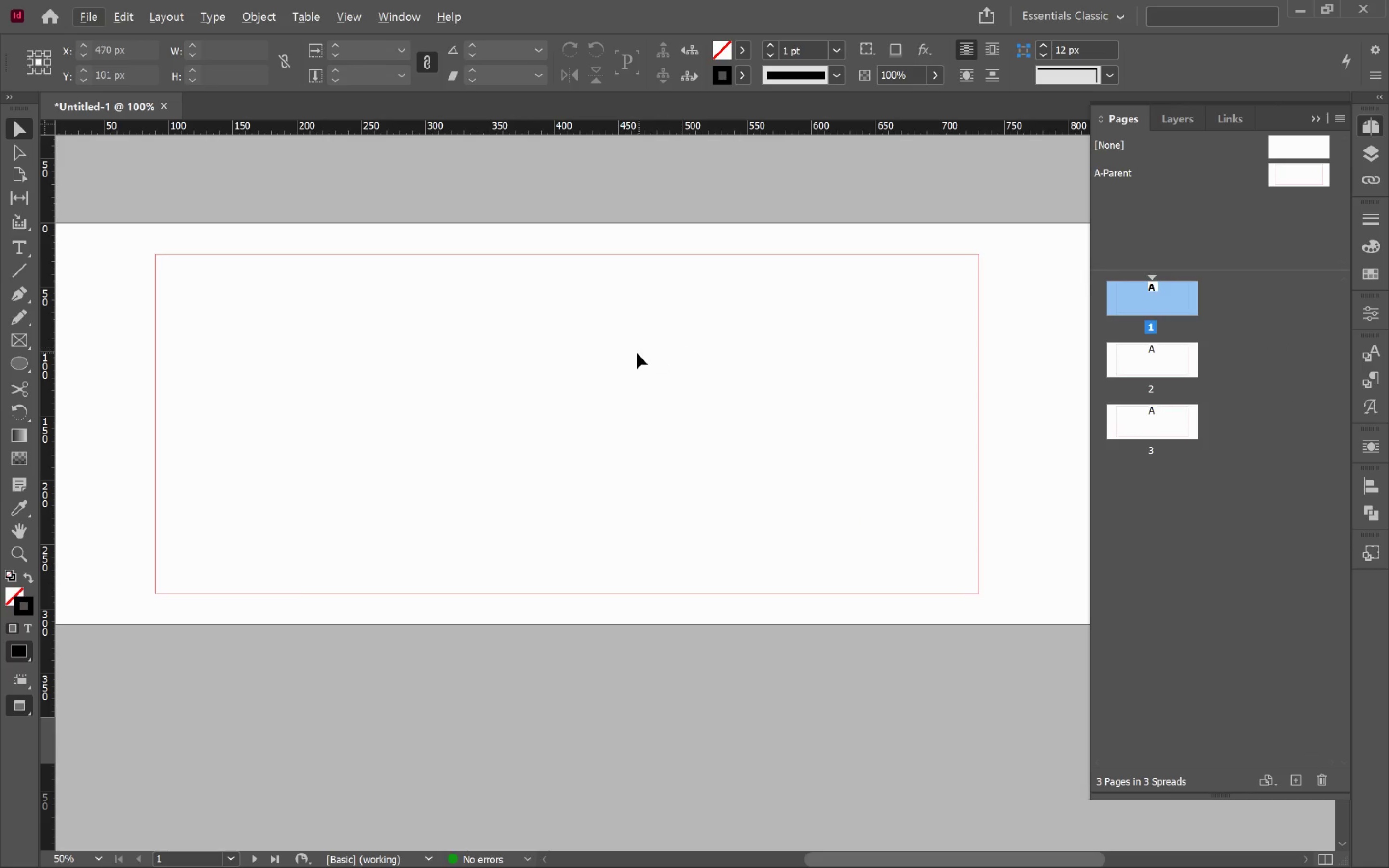 
hold_key(key=Space, duration=1.14)
 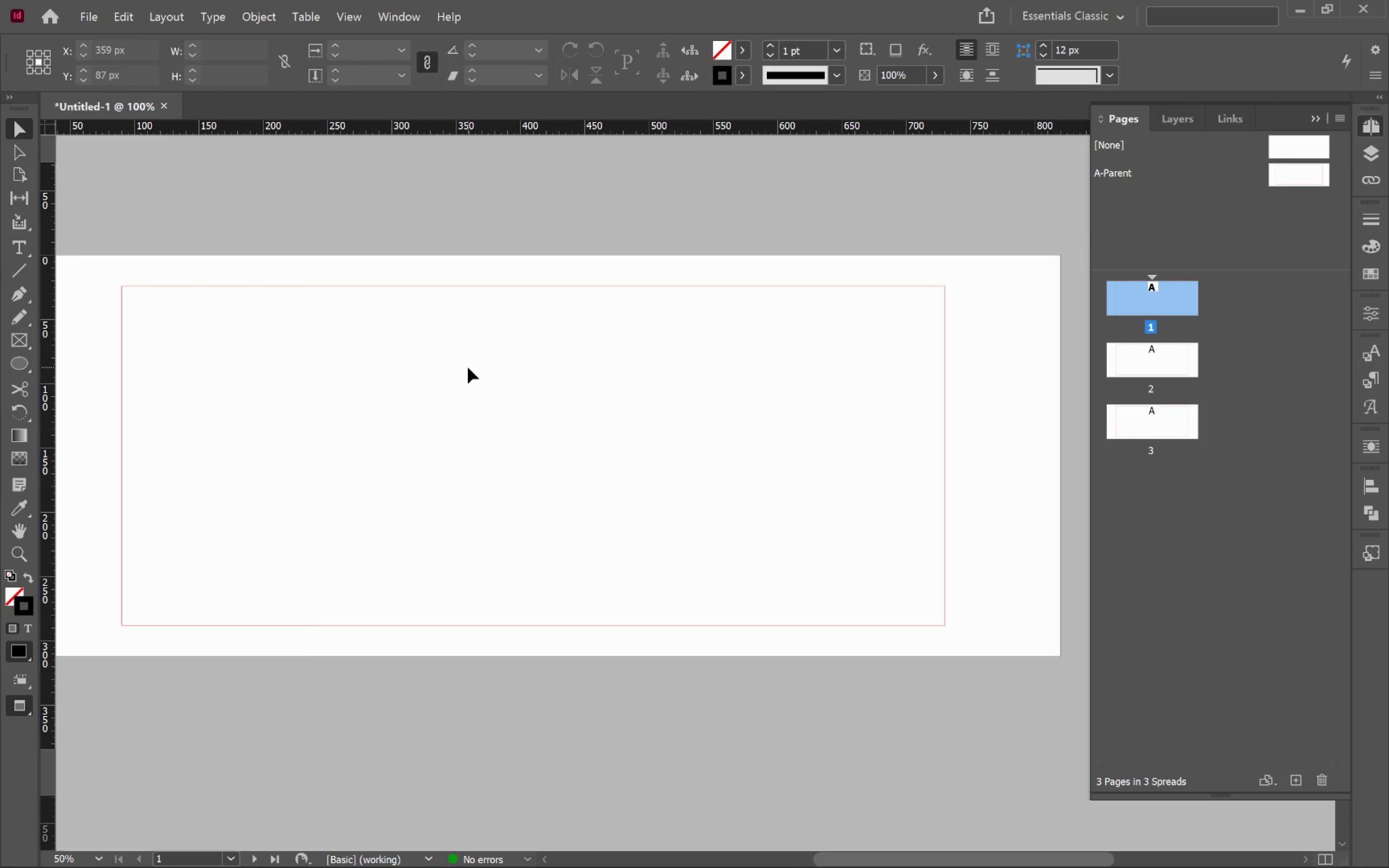 
left_click_drag(start_coordinate=[676, 355], to_coordinate=[643, 387])
 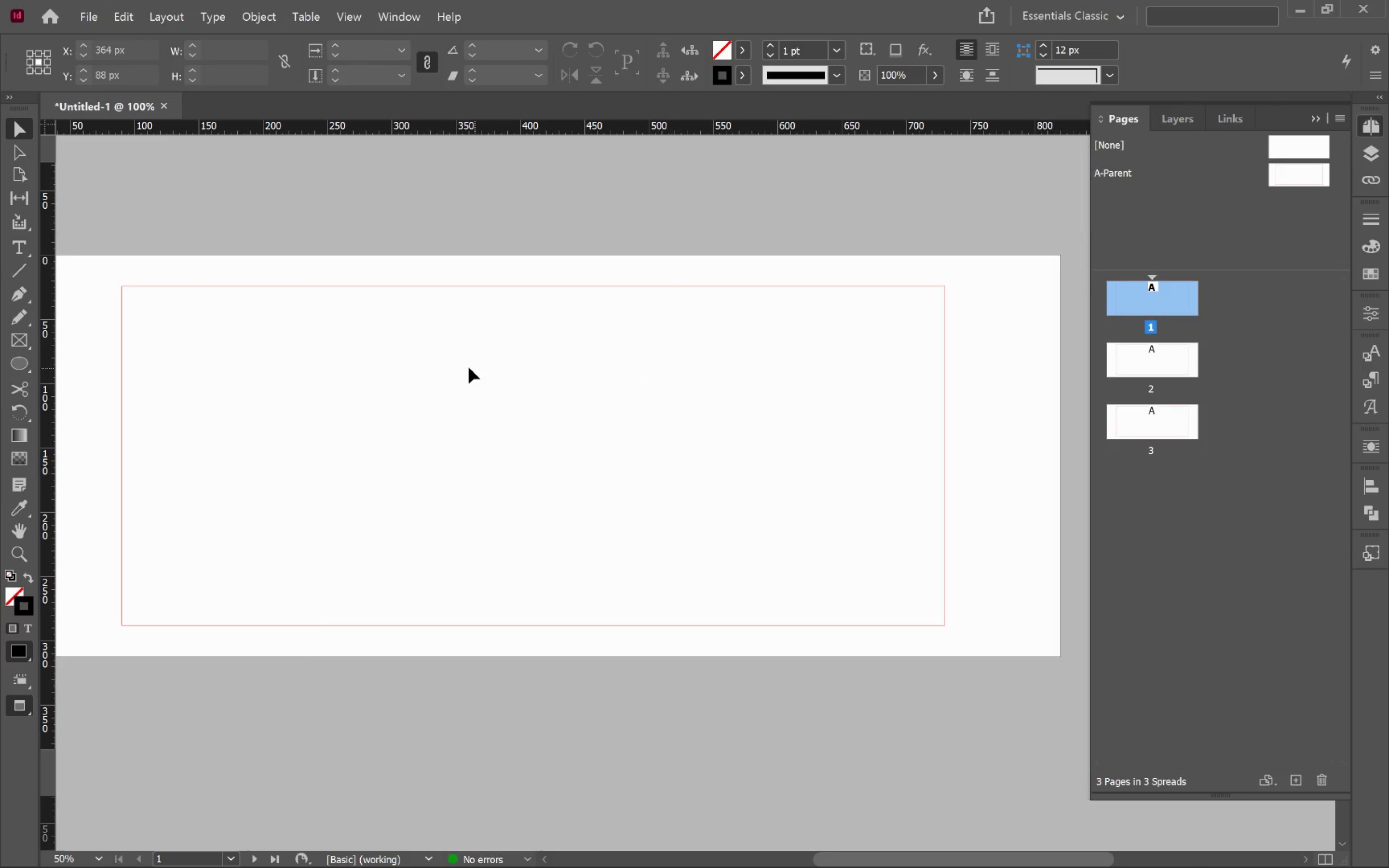 
left_click([468, 367])
 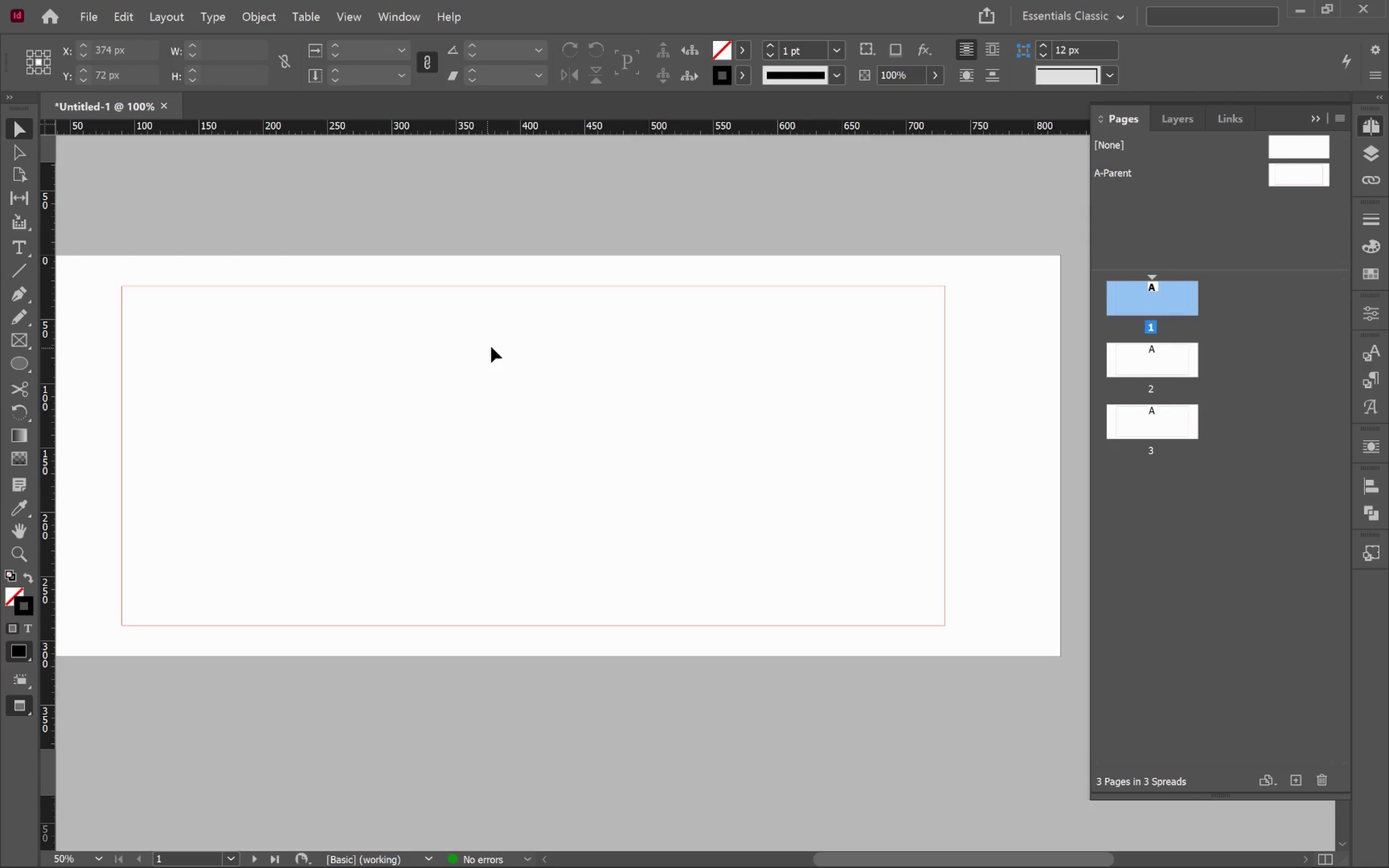 
wait(15.25)
 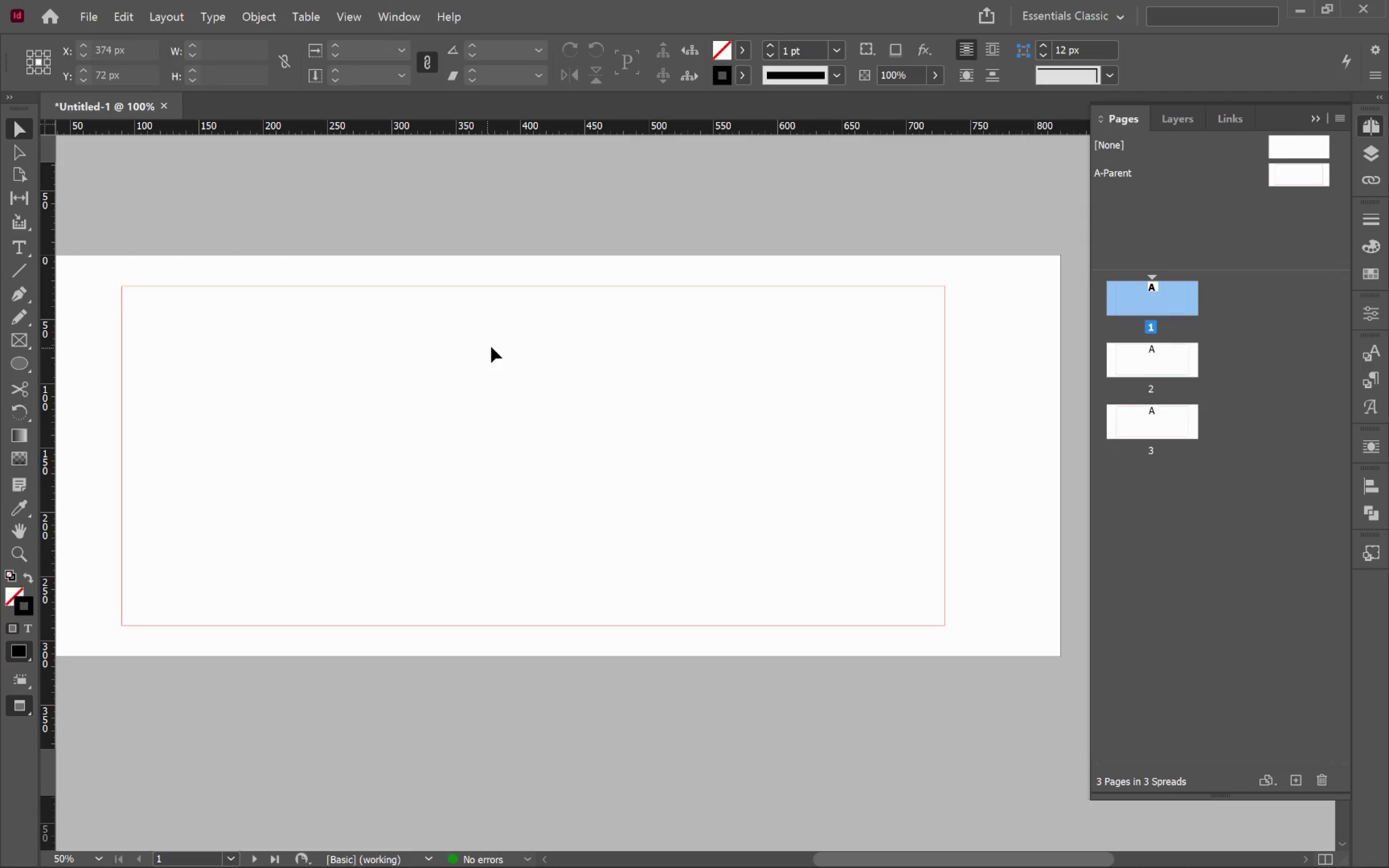 
left_click([16, 250])
 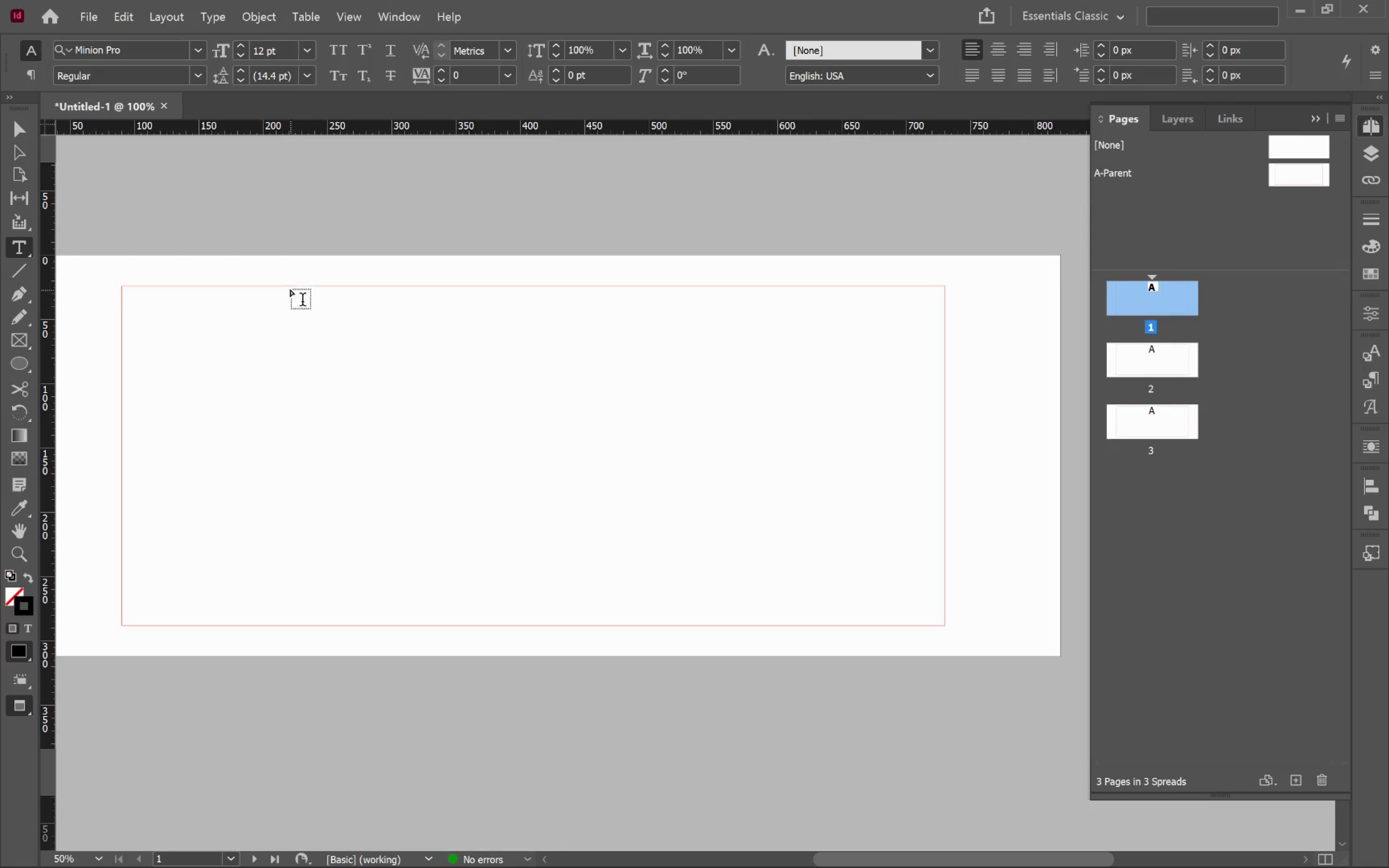 
left_click_drag(start_coordinate=[288, 286], to_coordinate=[753, 339])
 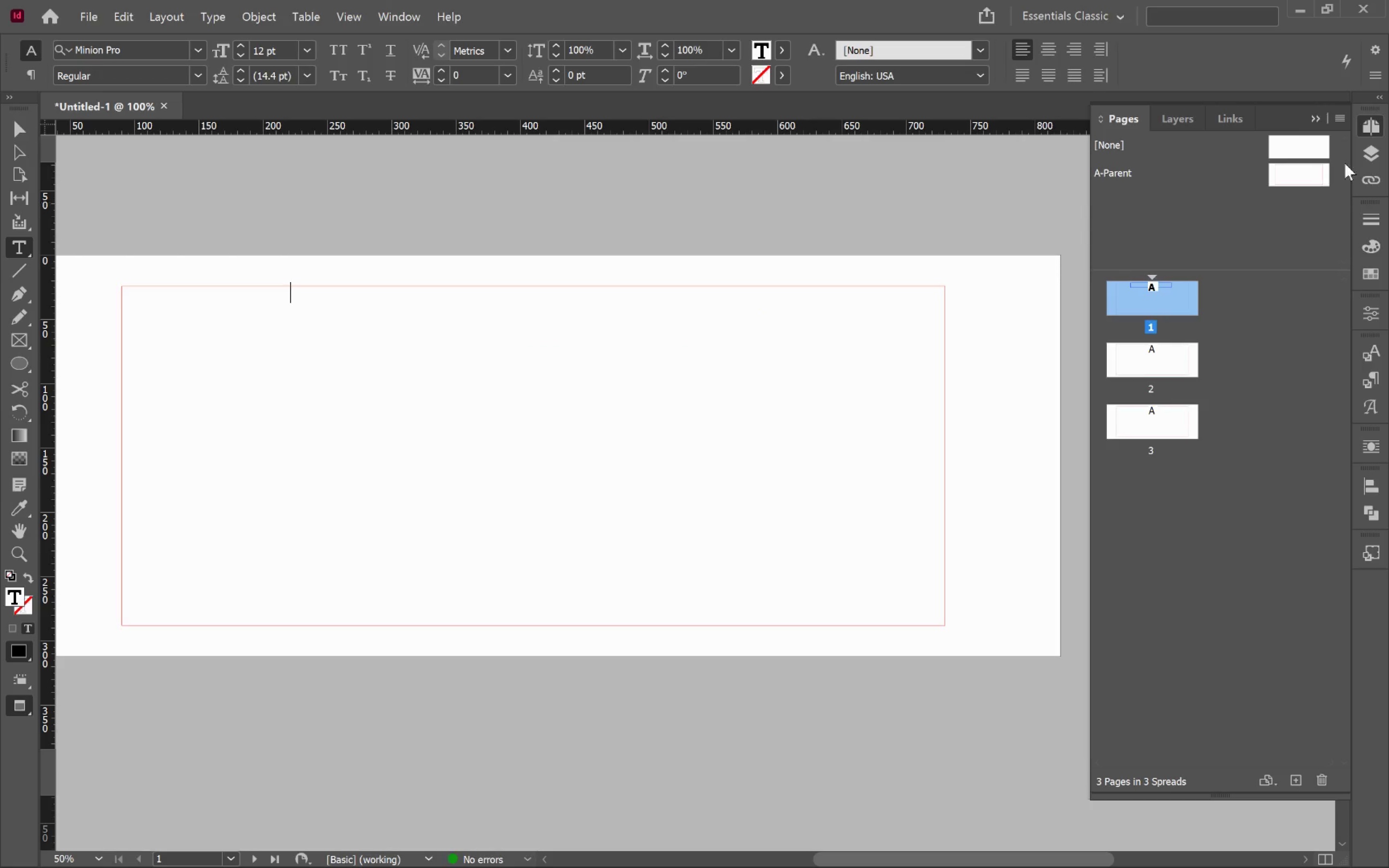 
left_click([1381, 150])
 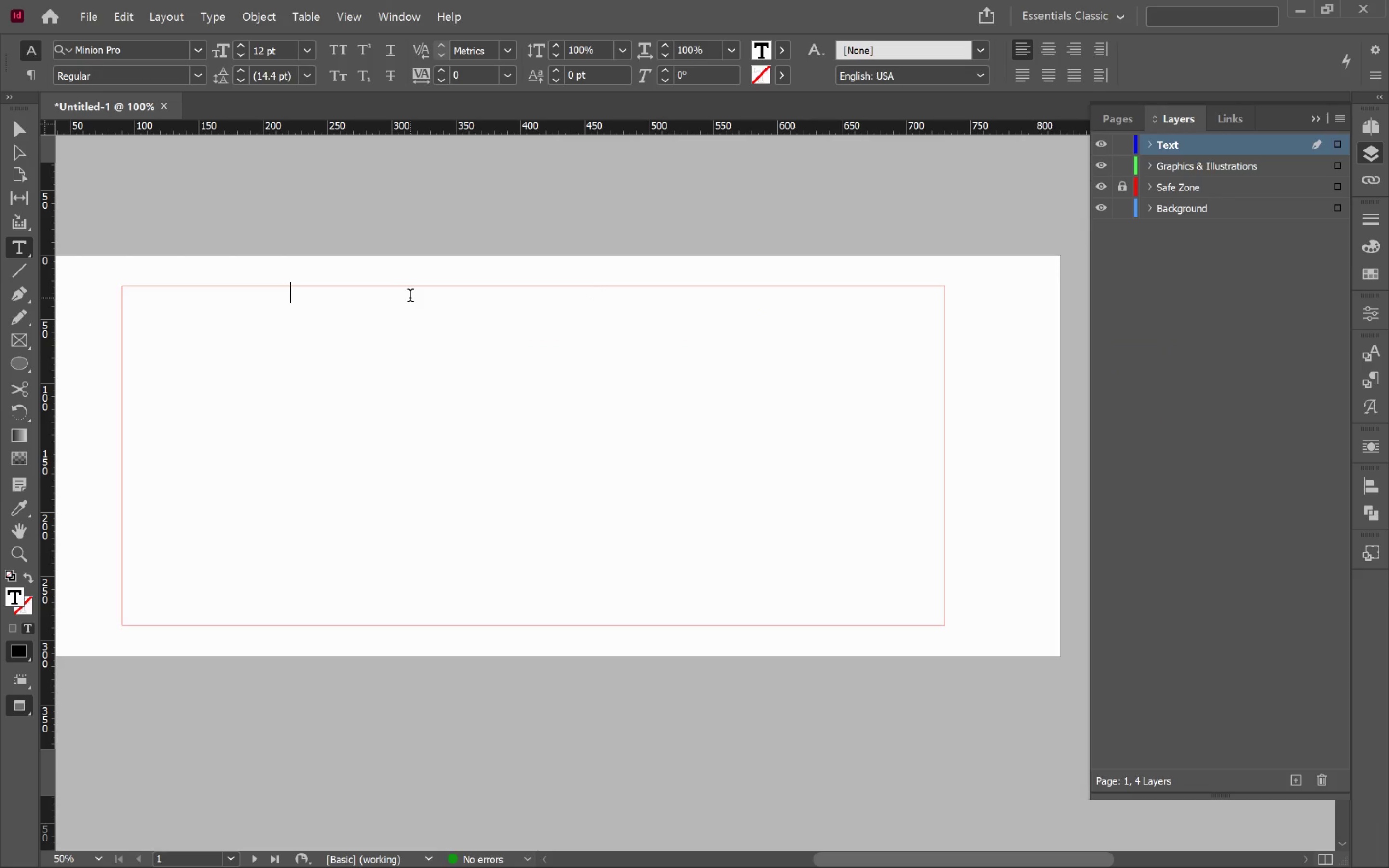 
left_click([9, 122])
 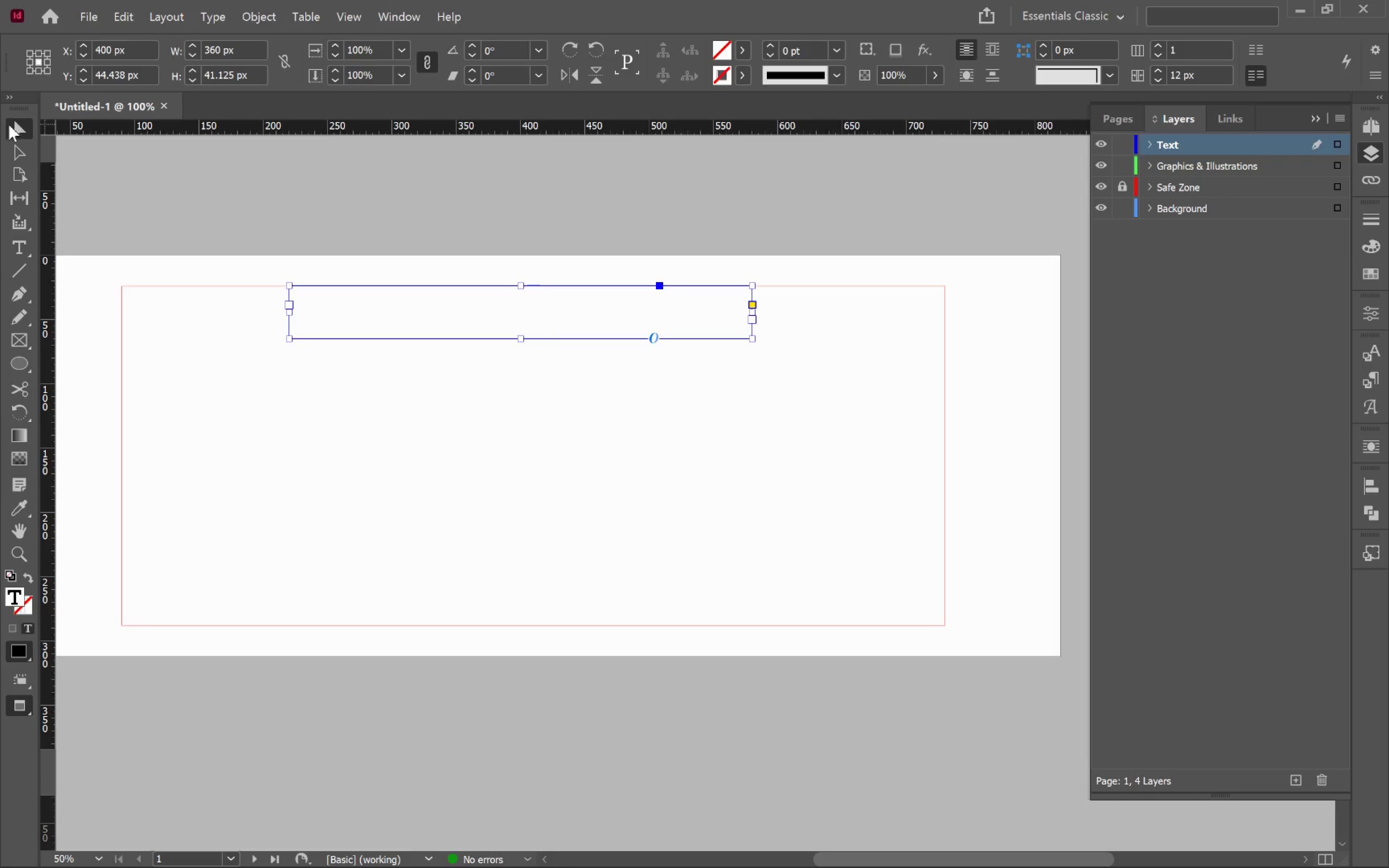 
key(W)
 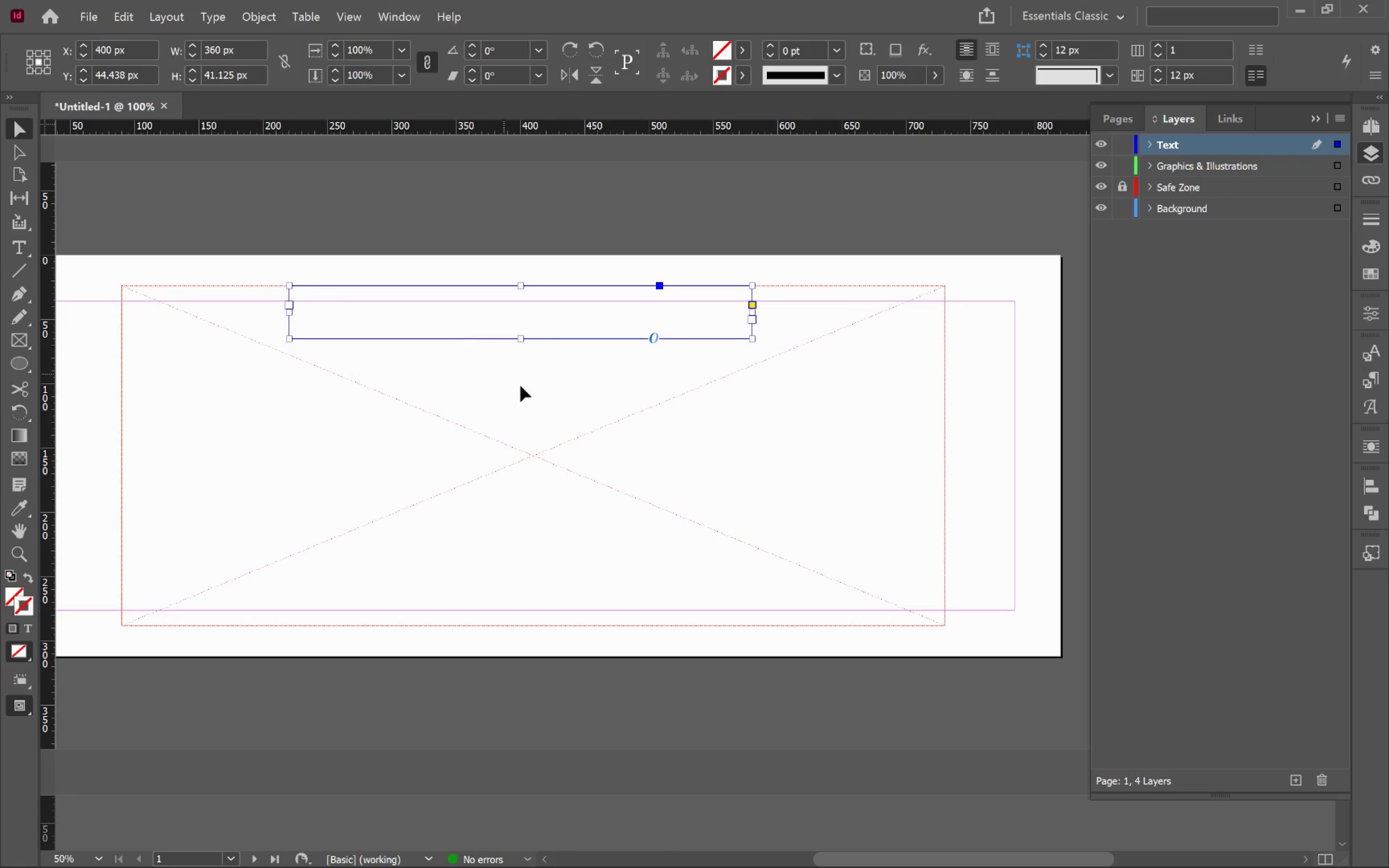 
left_click([534, 388])
 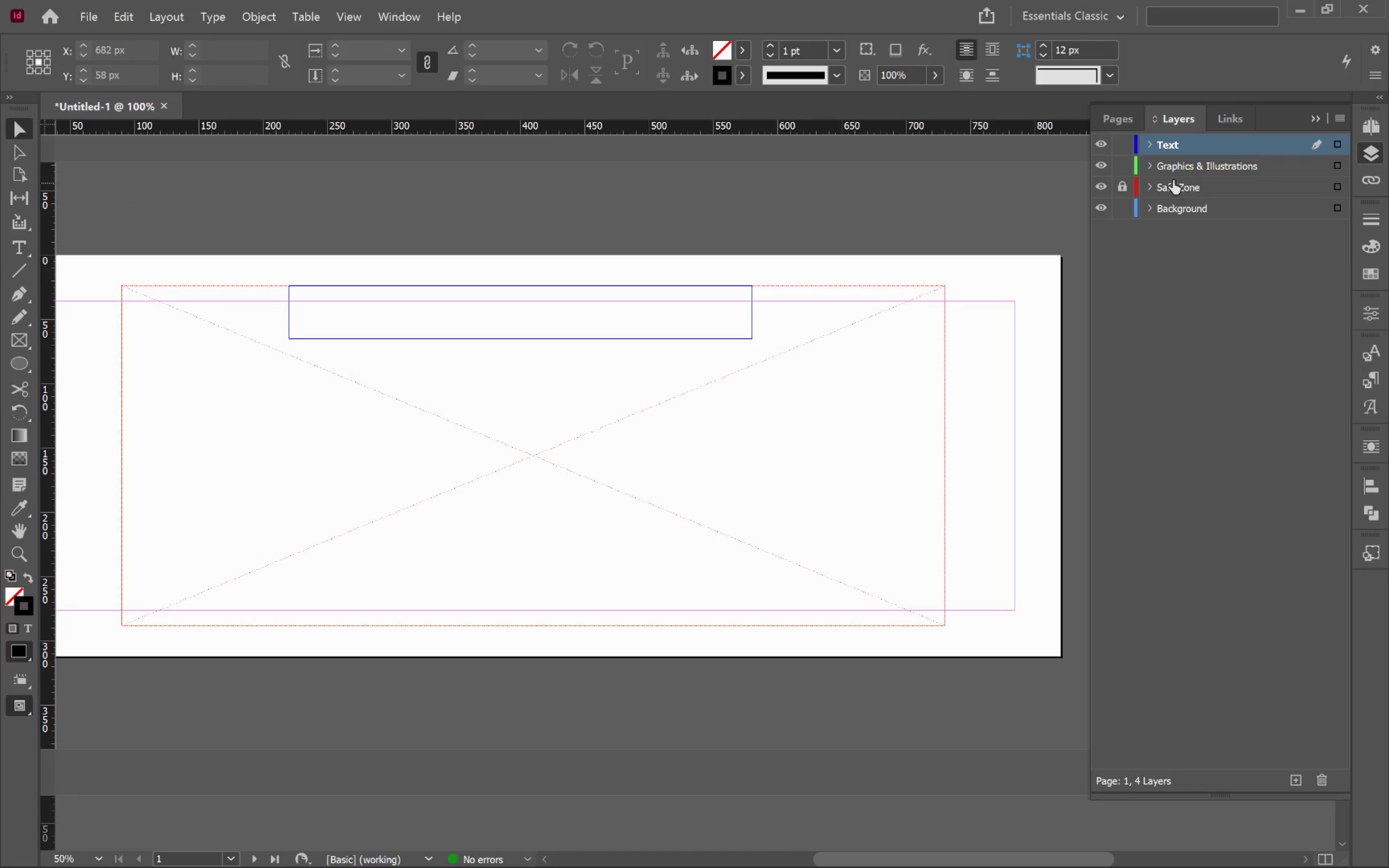 
wait(5.83)
 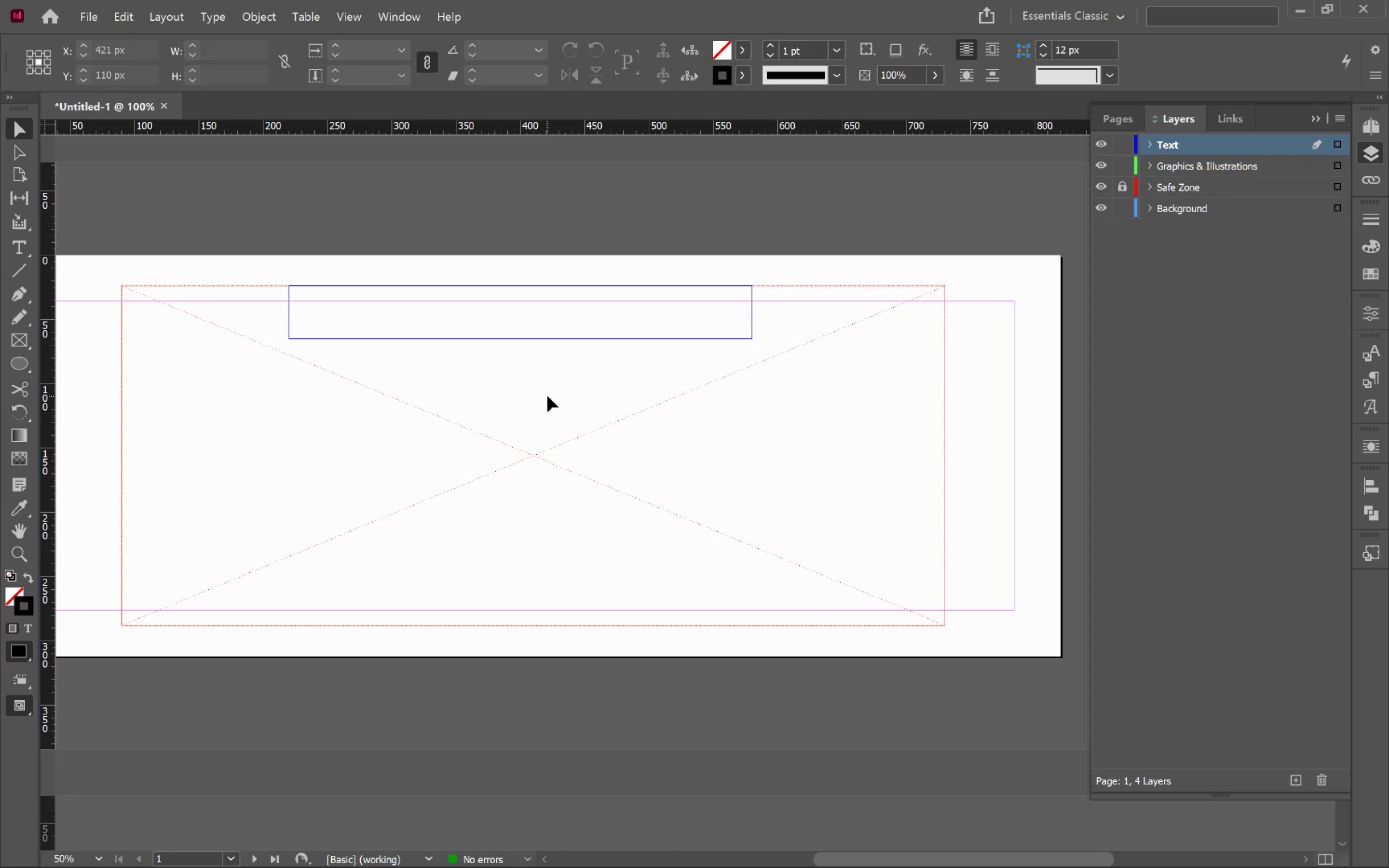 
left_click([1114, 118])
 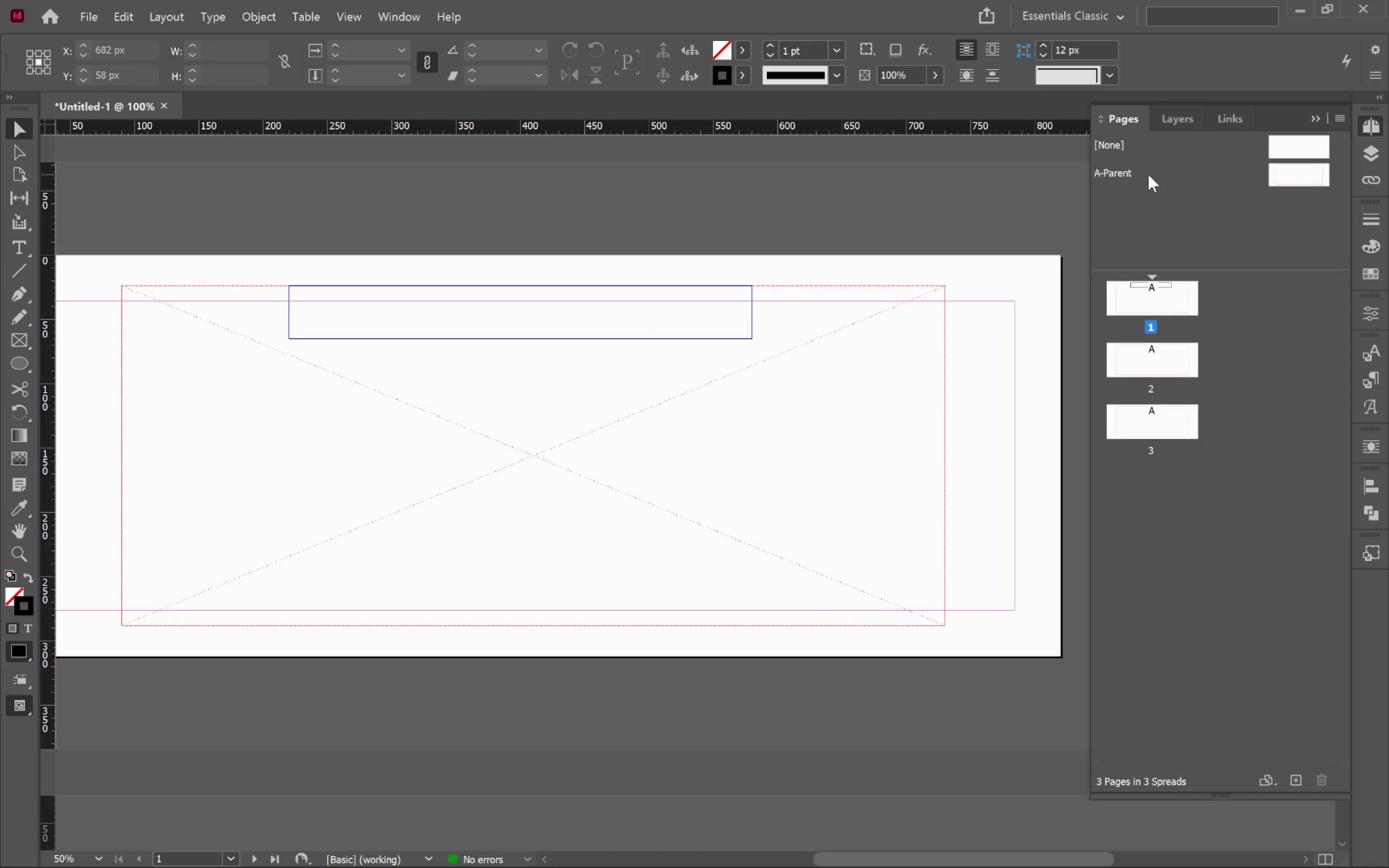 
double_click([1148, 174])
 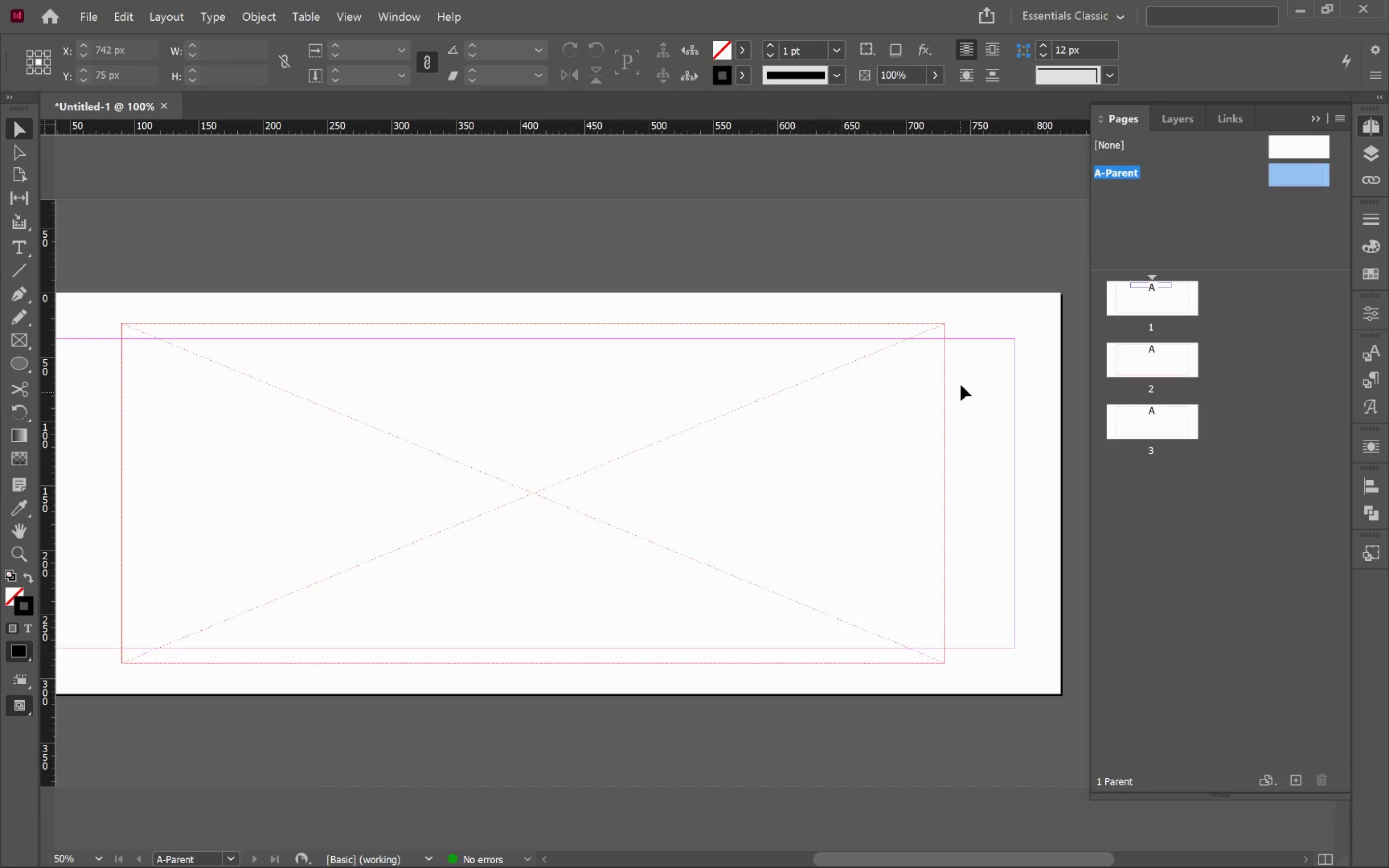 
left_click([979, 368])
 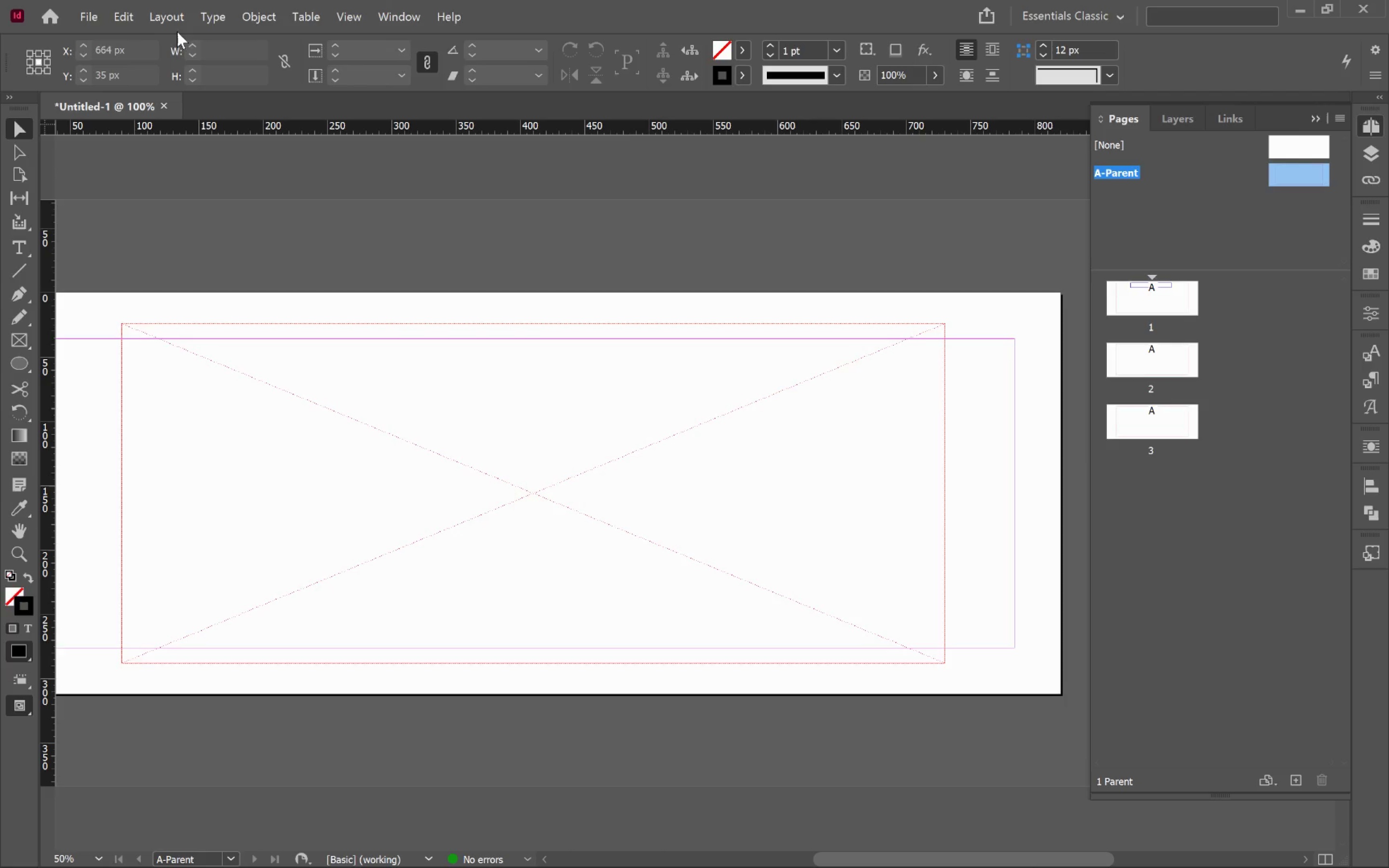 
left_click([157, 23])
 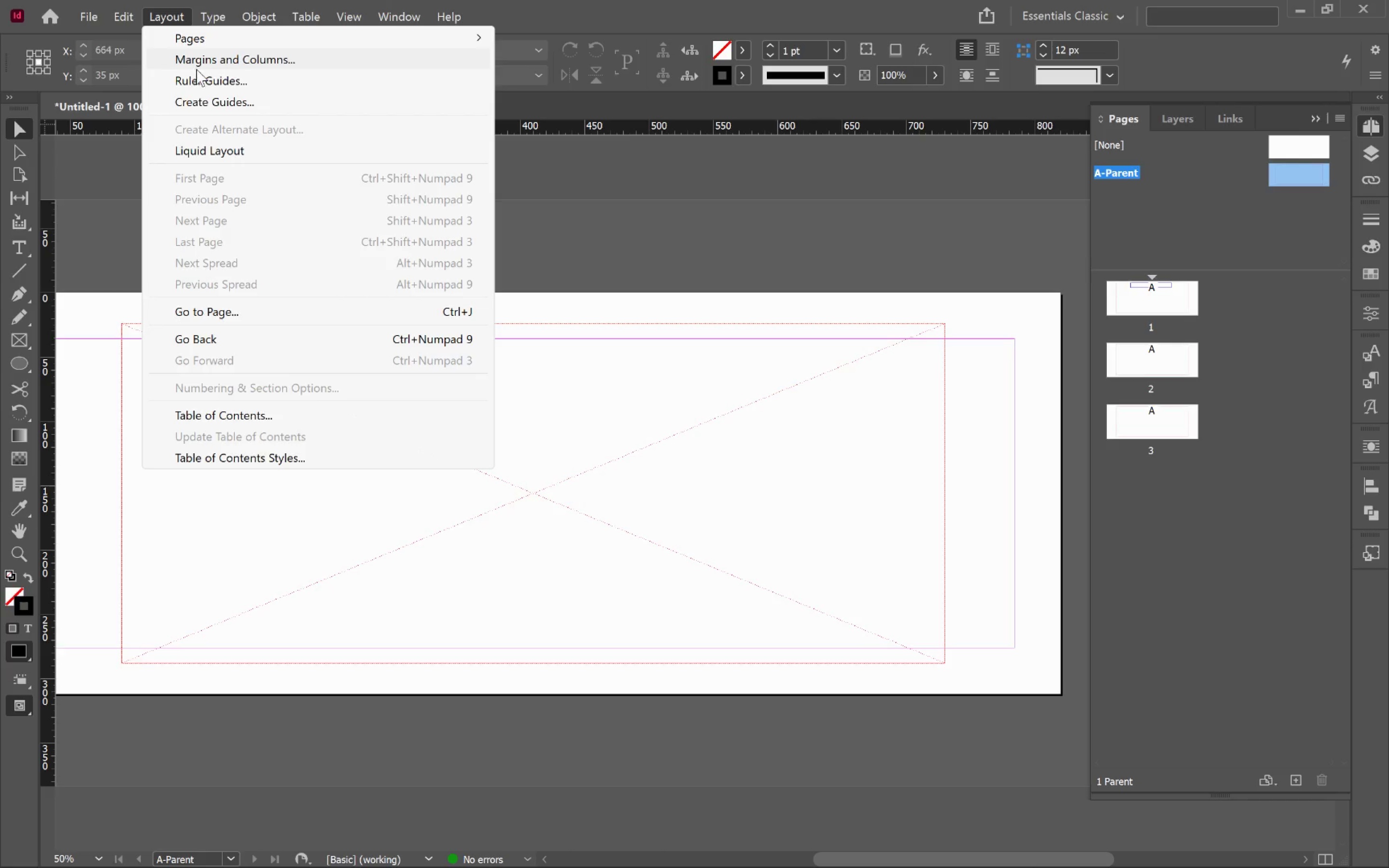 
left_click([199, 65])
 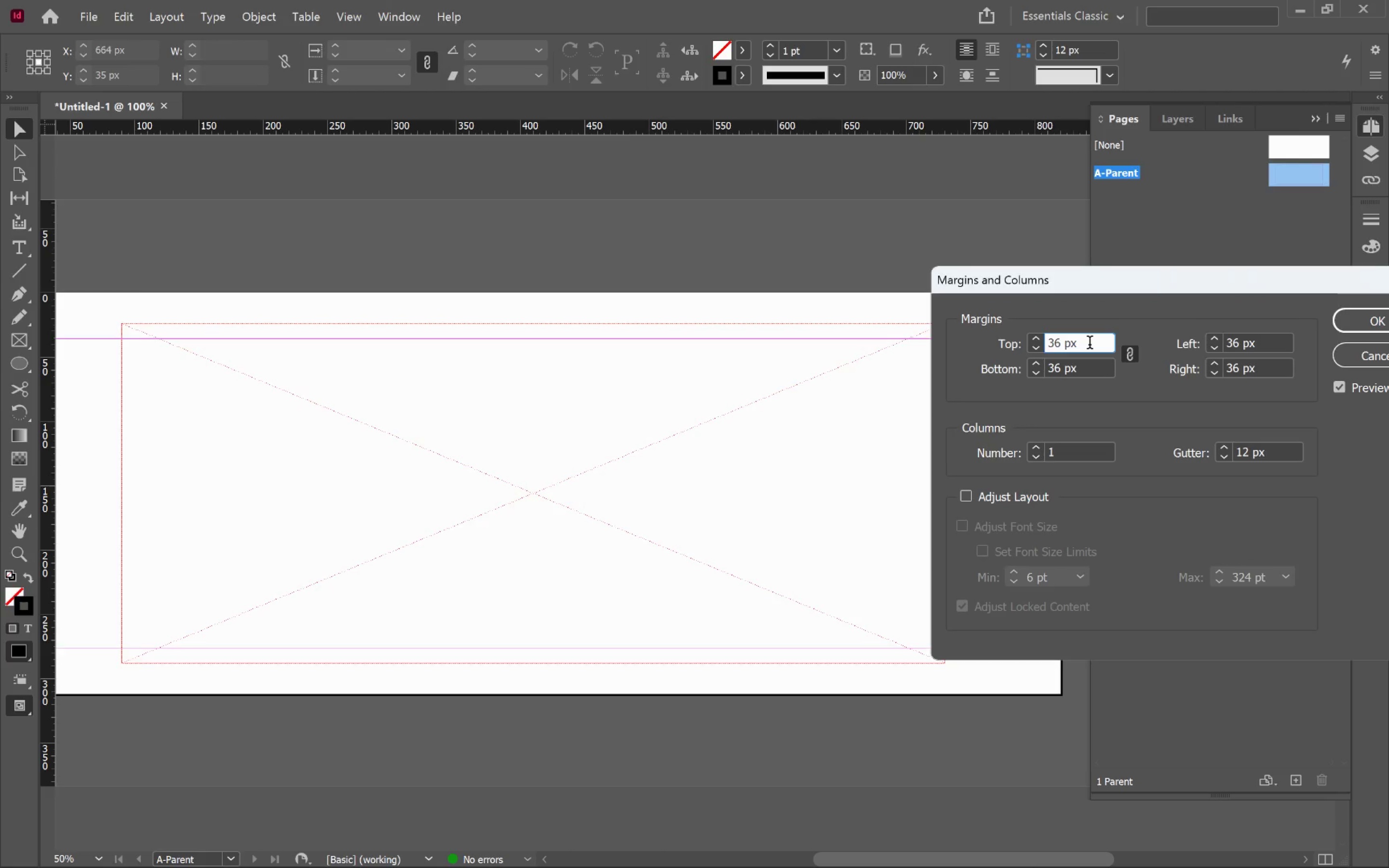 
scroll: coordinate [1089, 344], scroll_direction: down, amount: 8.0
 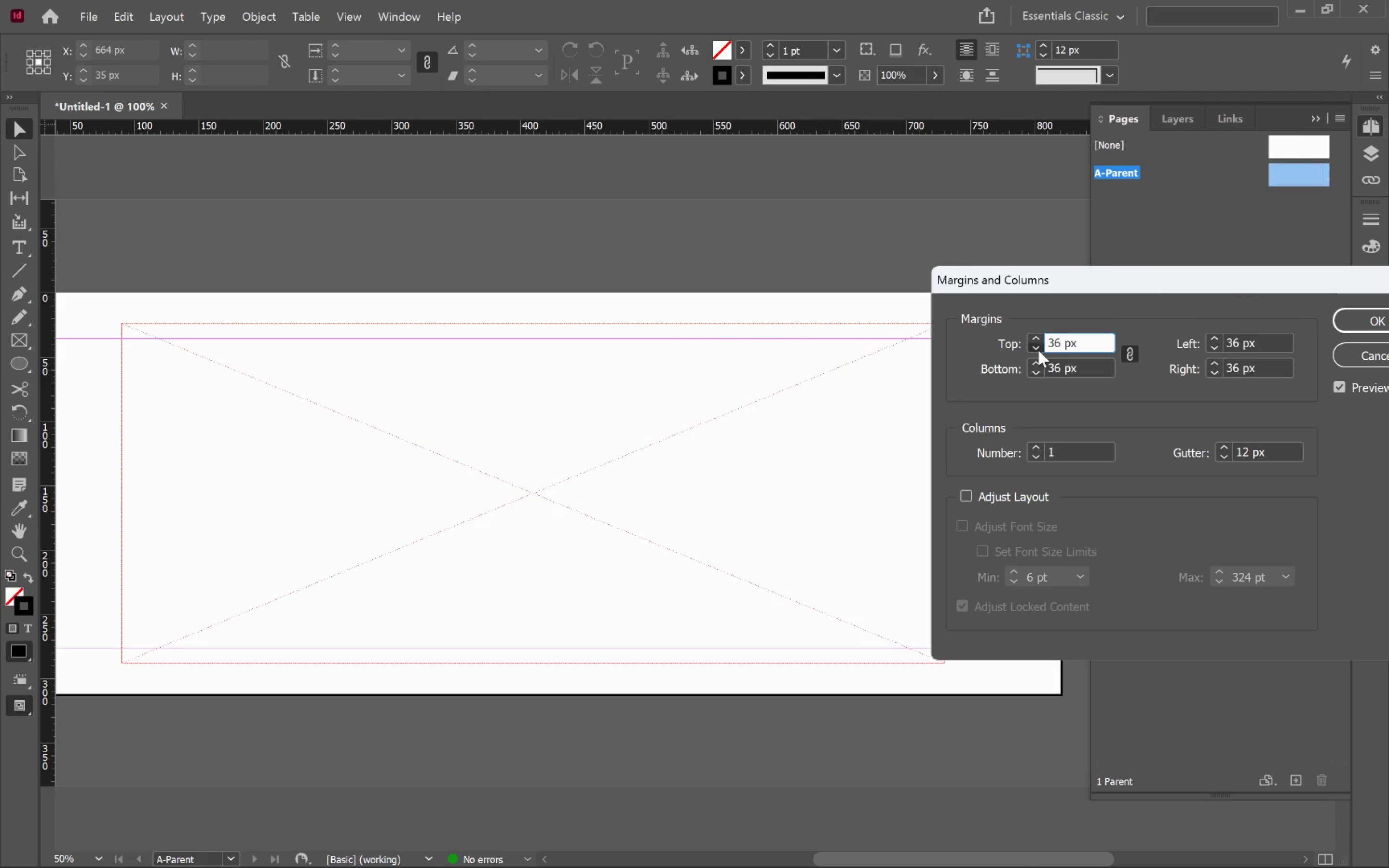 
double_click([1039, 350])
 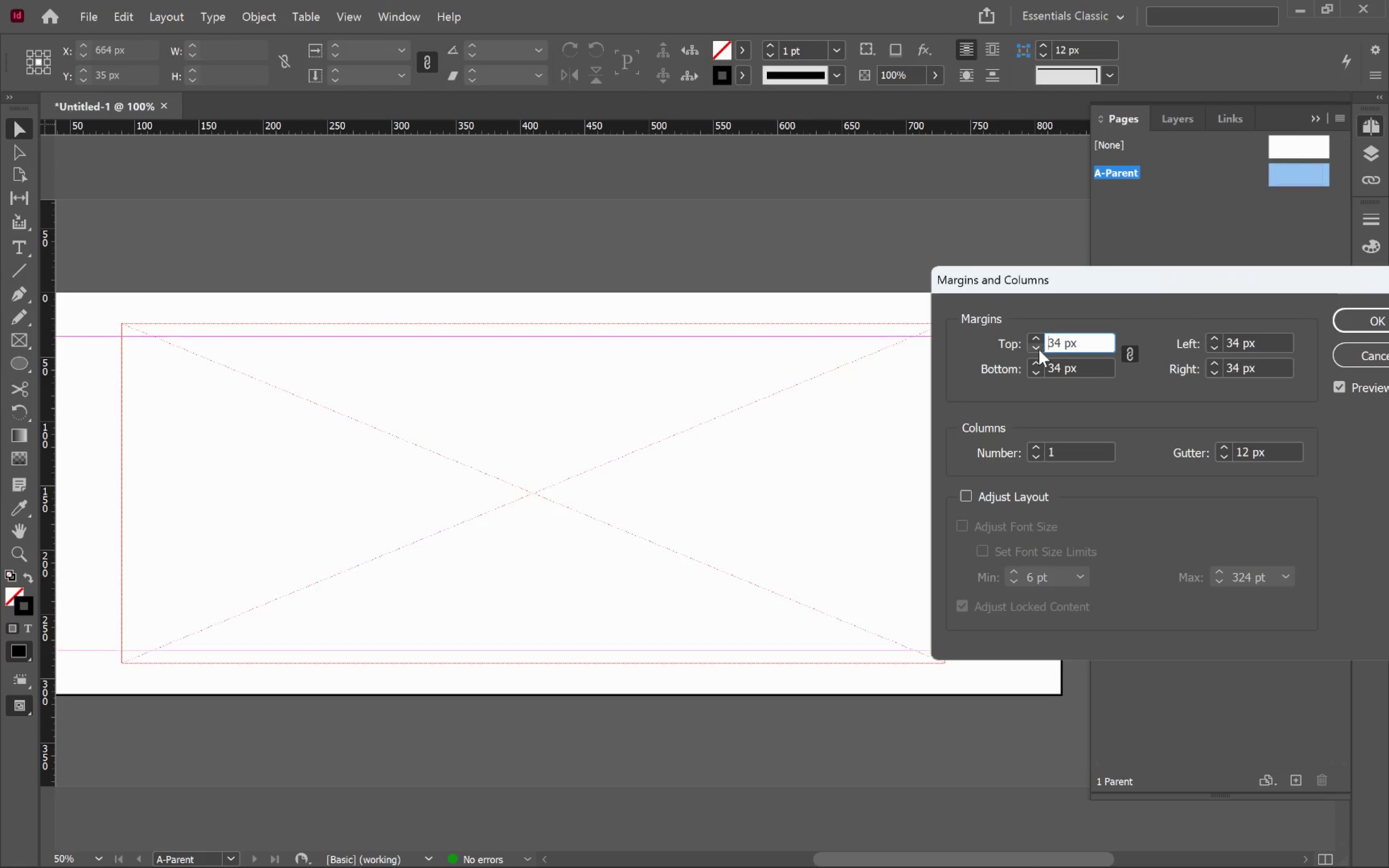 
triple_click([1039, 350])
 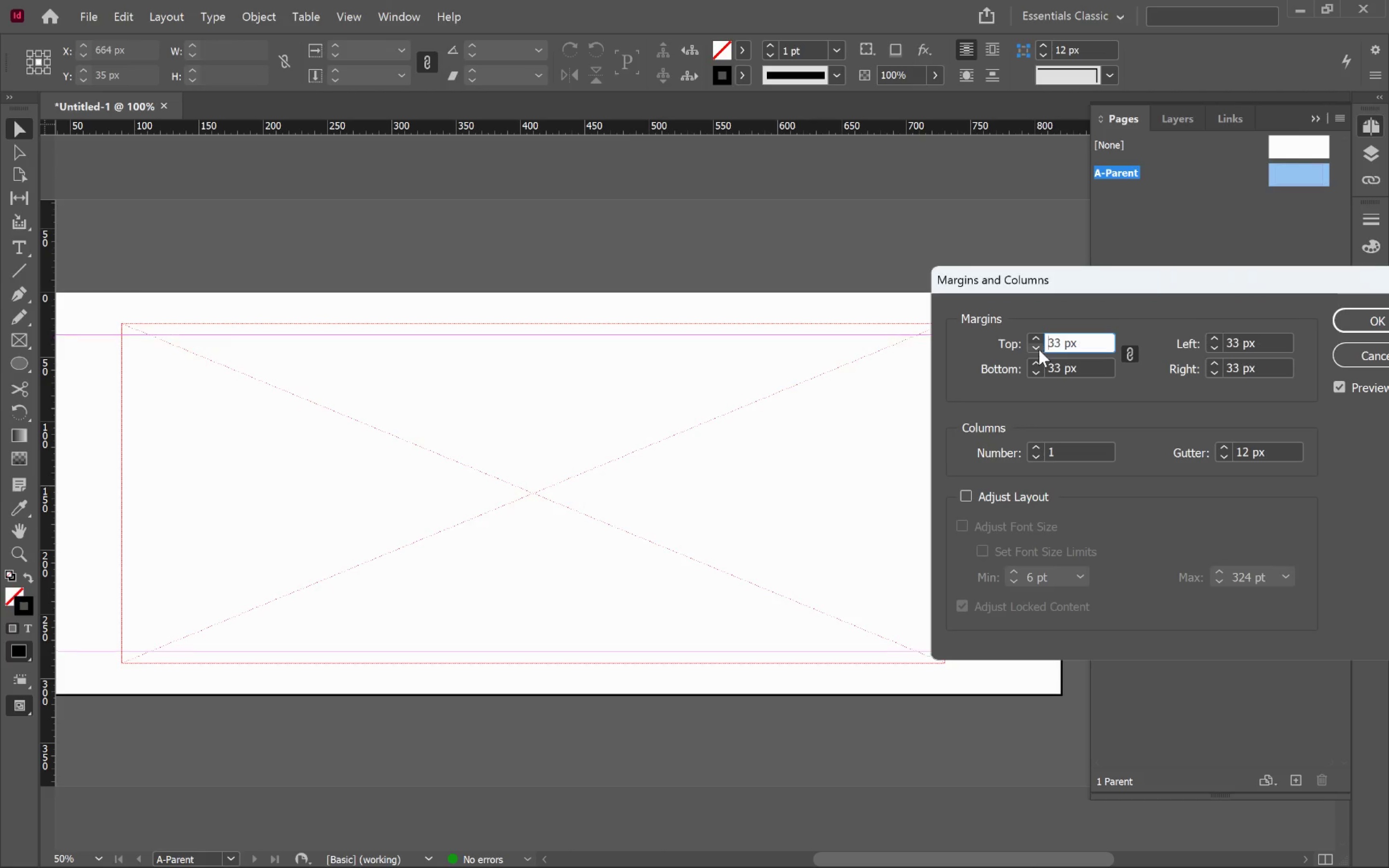 
triple_click([1039, 350])
 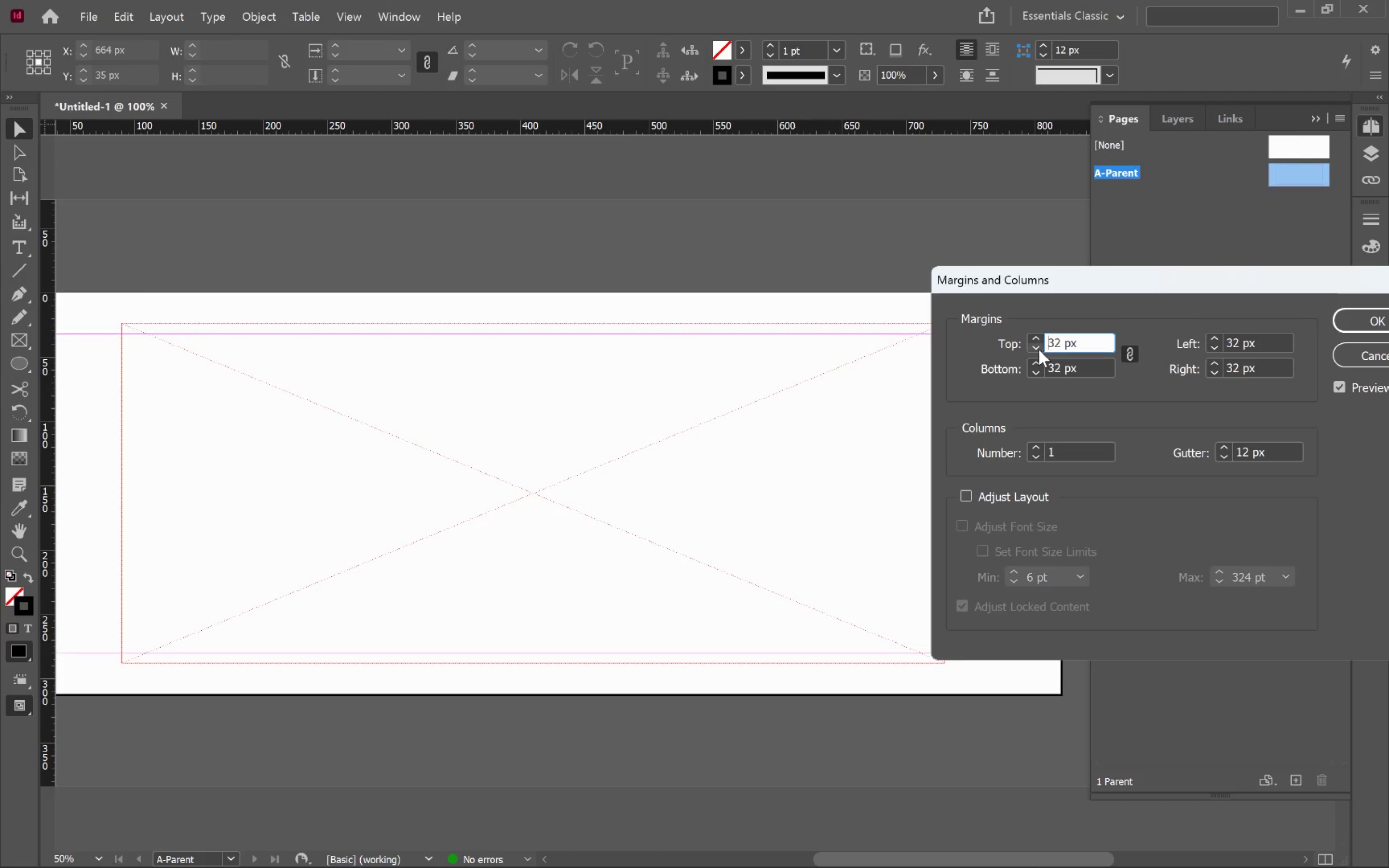 
triple_click([1039, 350])
 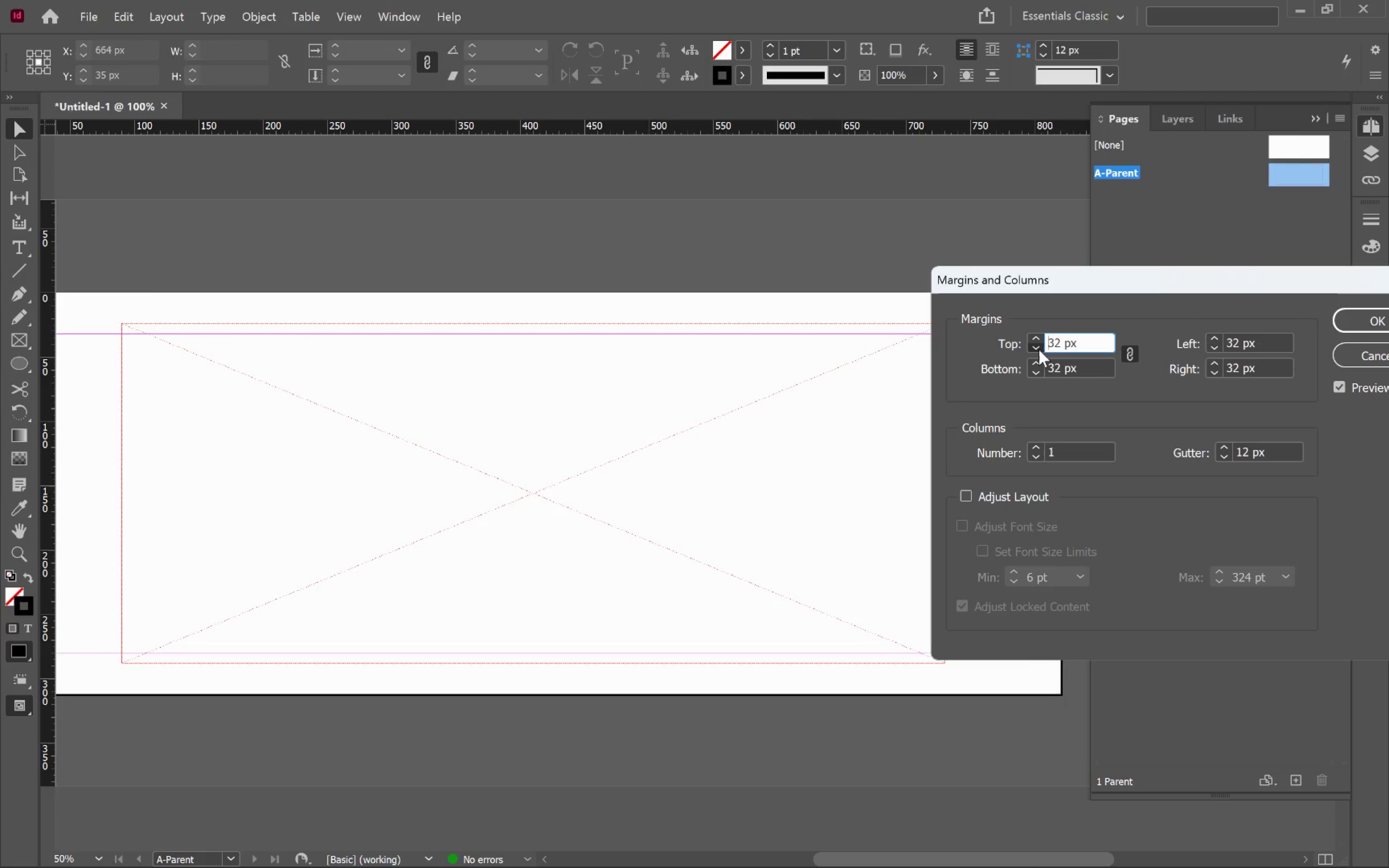 
triple_click([1039, 350])
 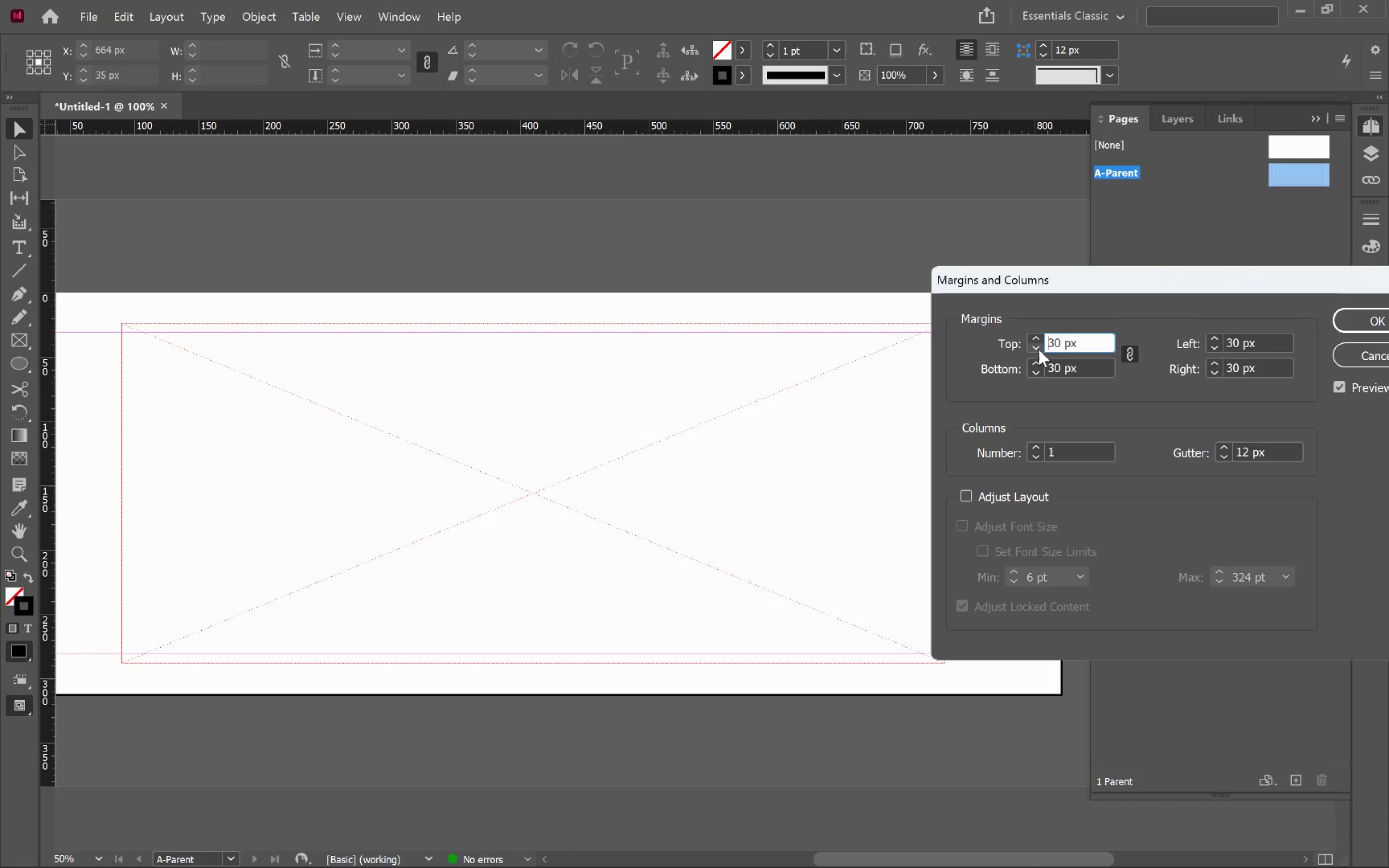 
triple_click([1039, 350])
 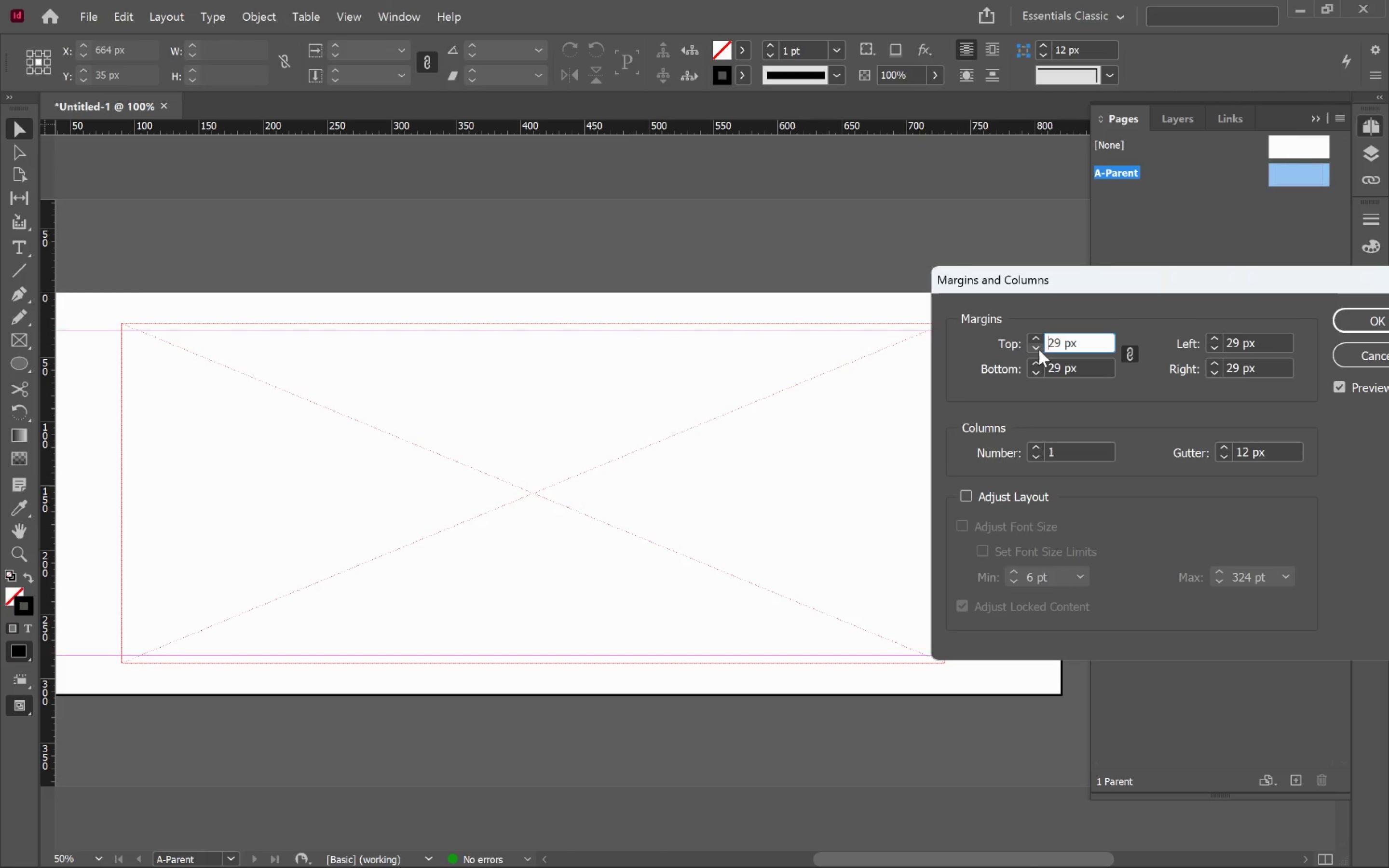 
triple_click([1039, 350])
 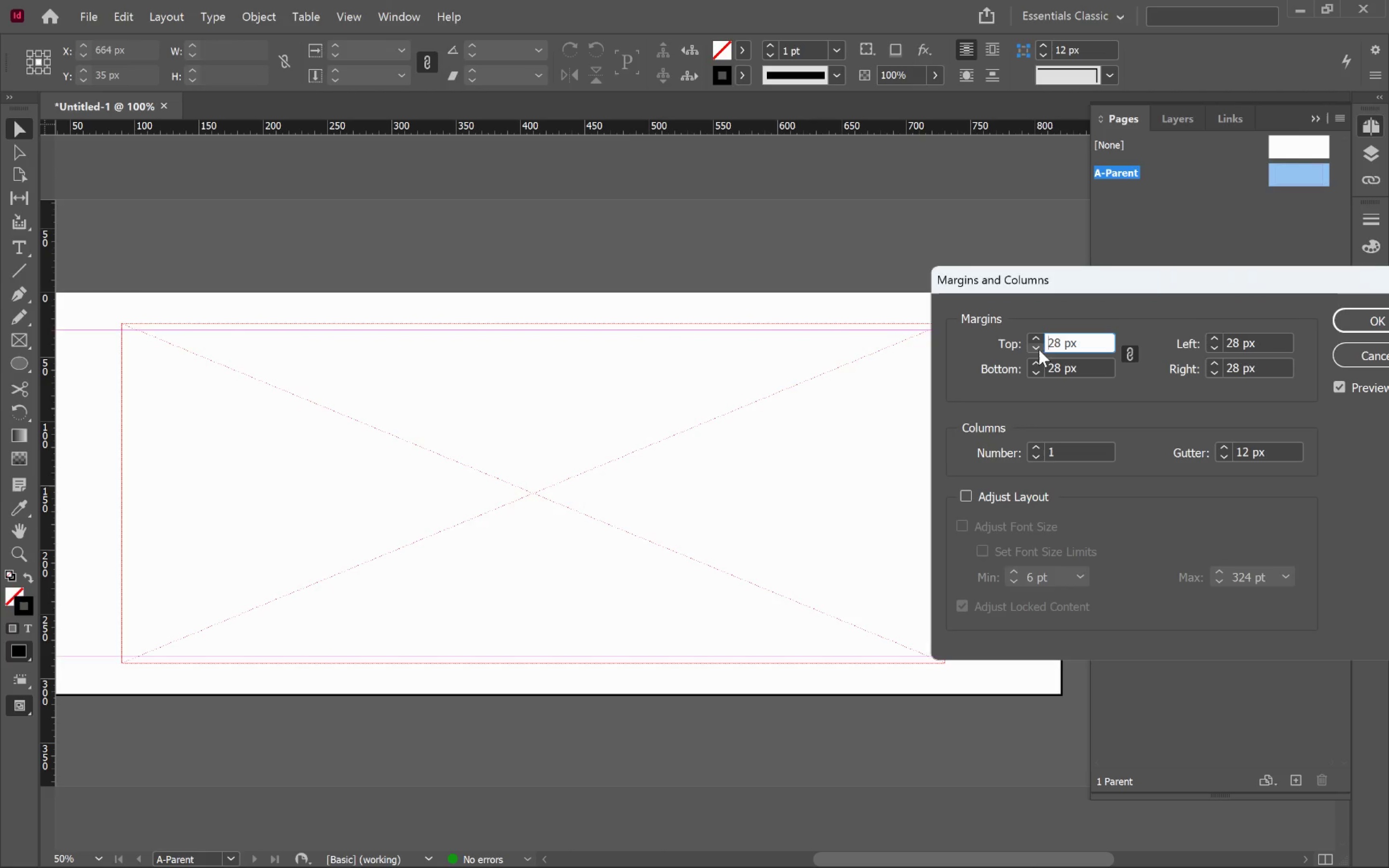 
triple_click([1039, 350])
 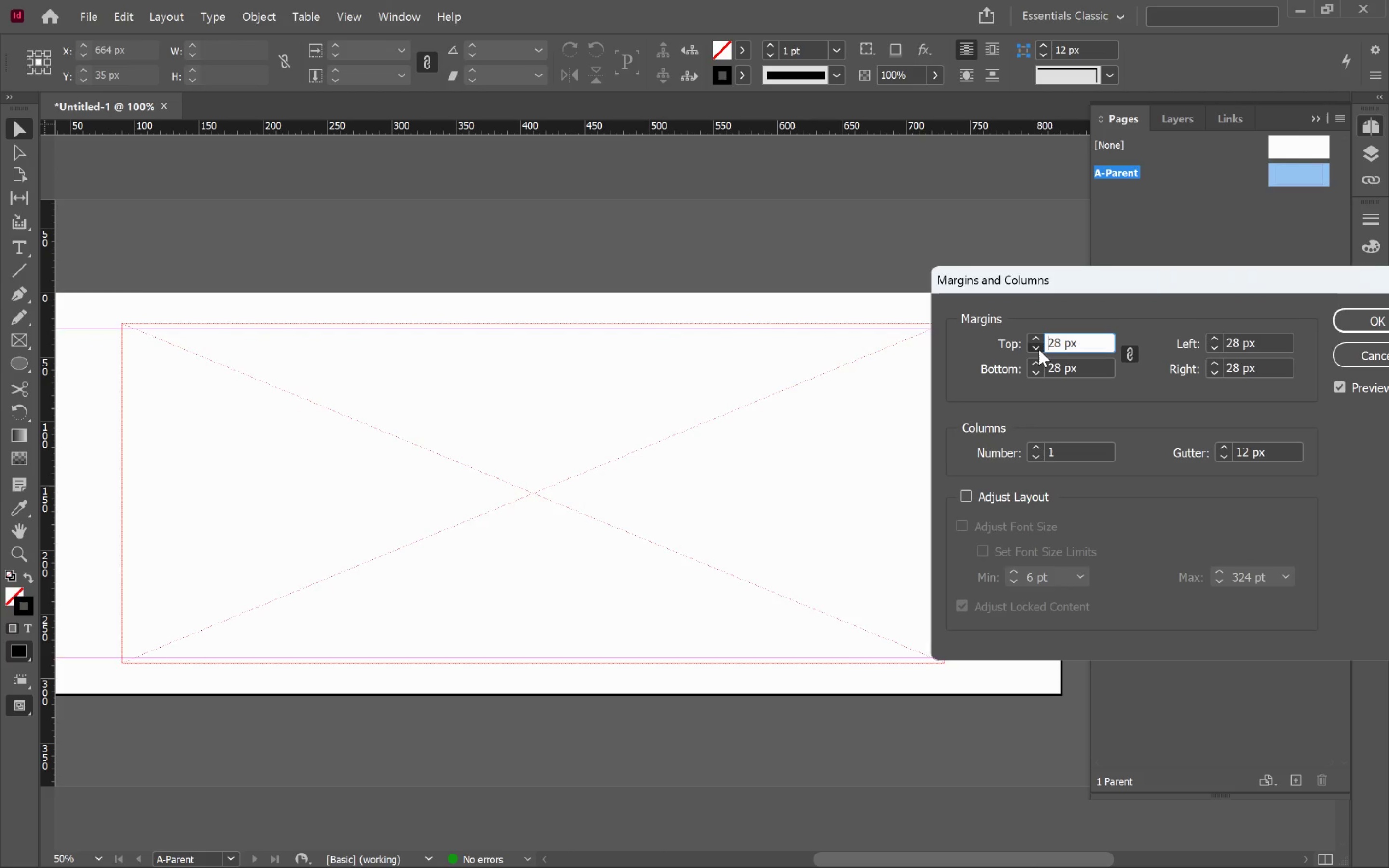 
triple_click([1039, 350])
 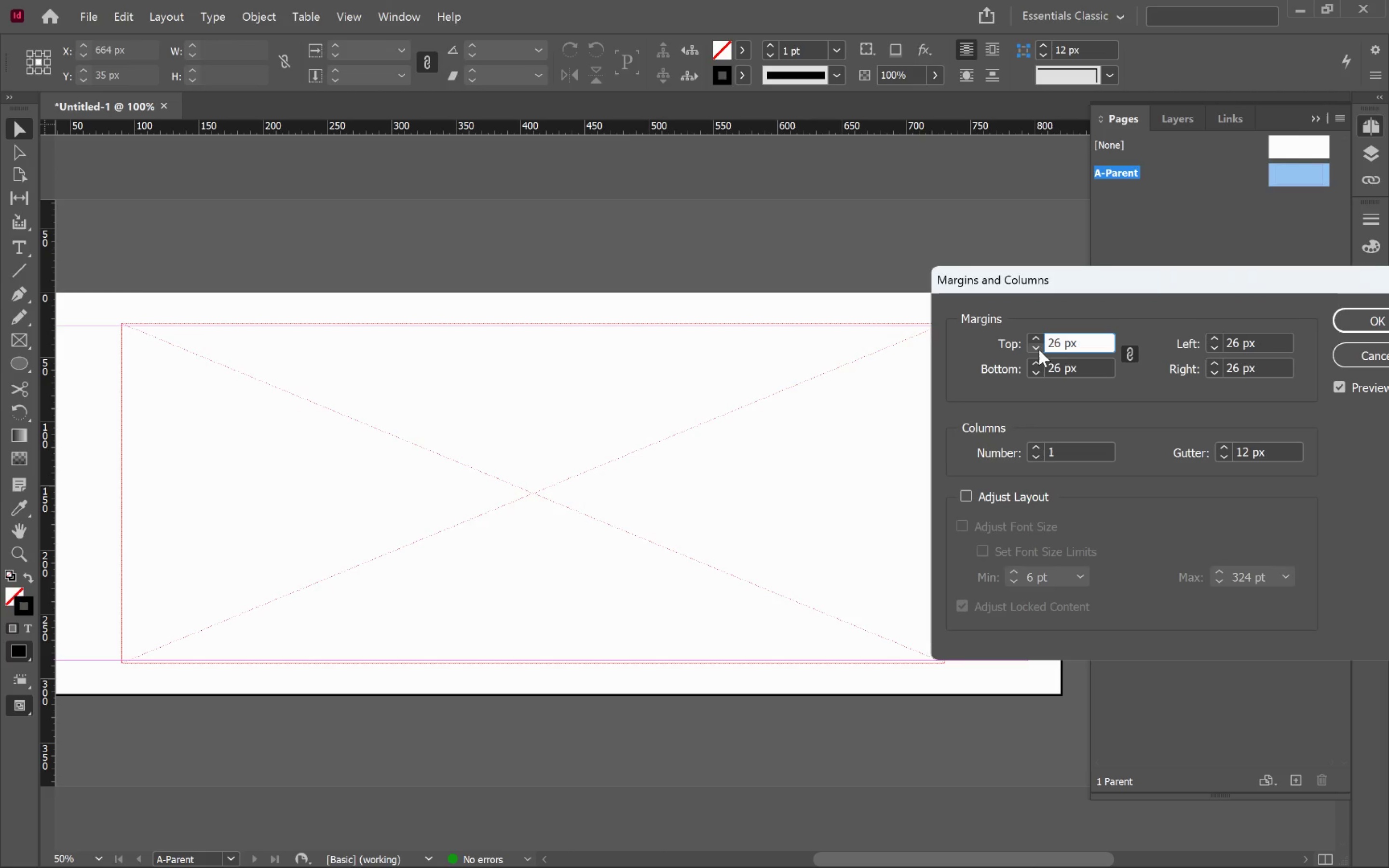 
left_click([1039, 350])
 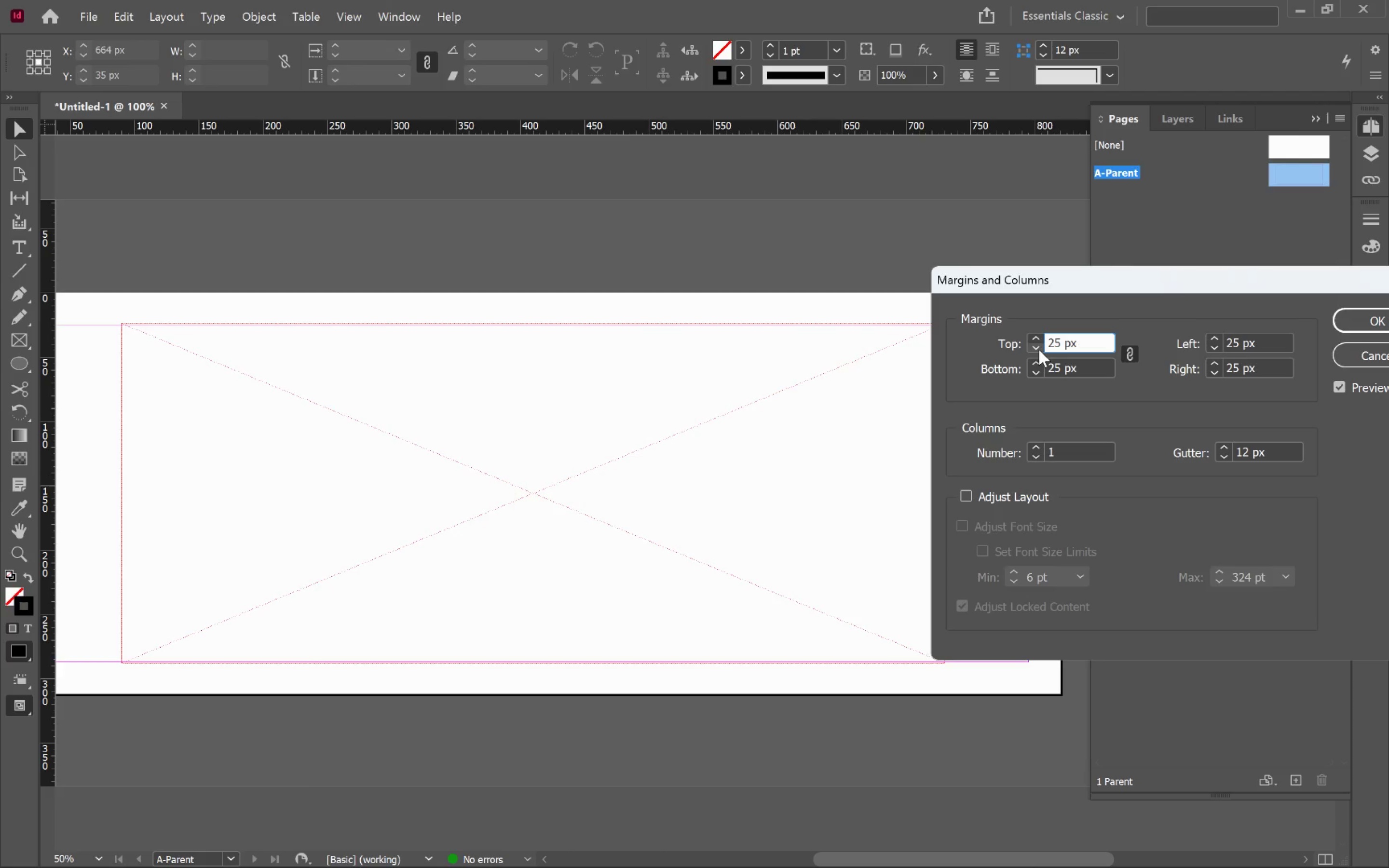 
left_click([1039, 350])
 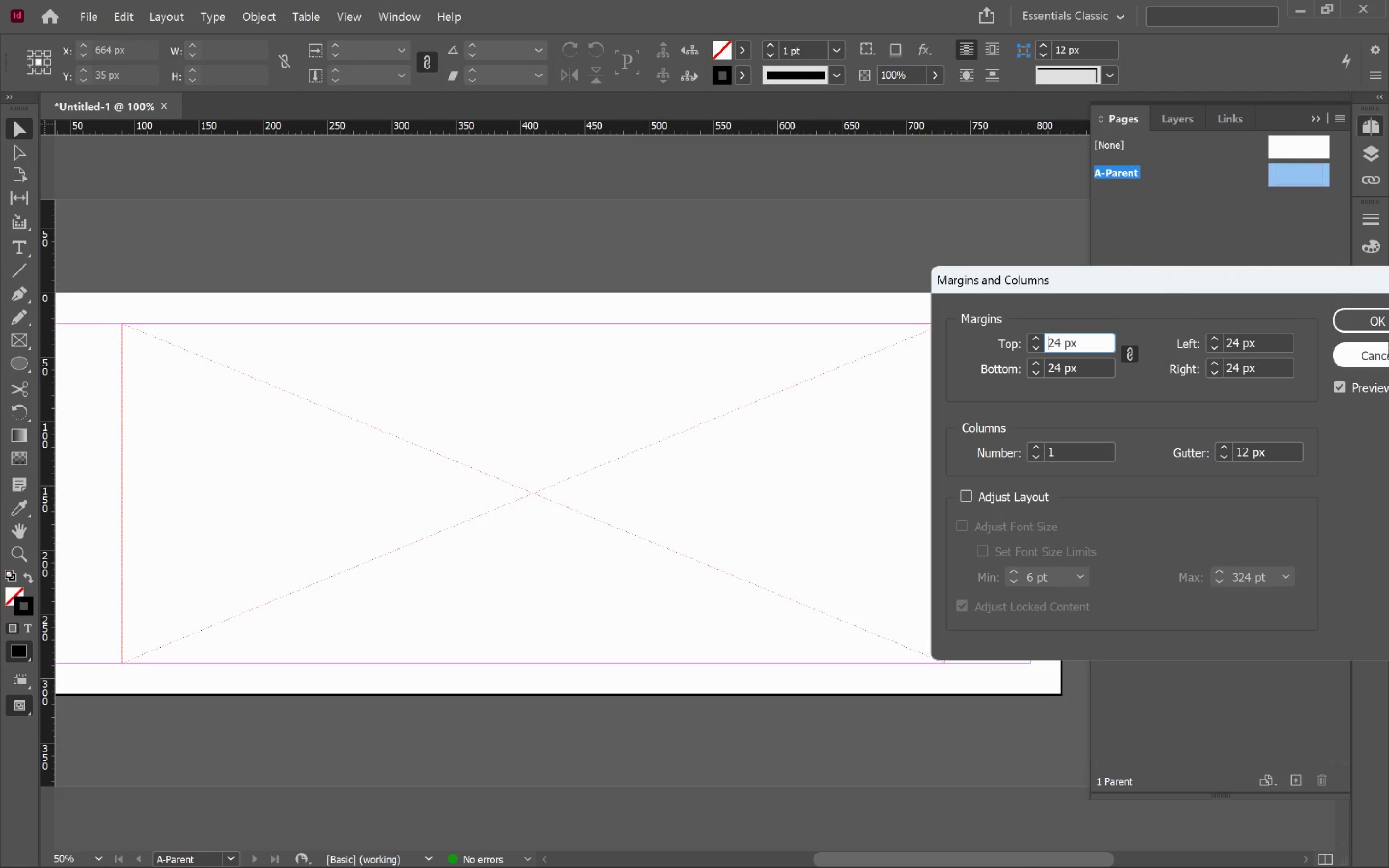 
left_click([1360, 323])
 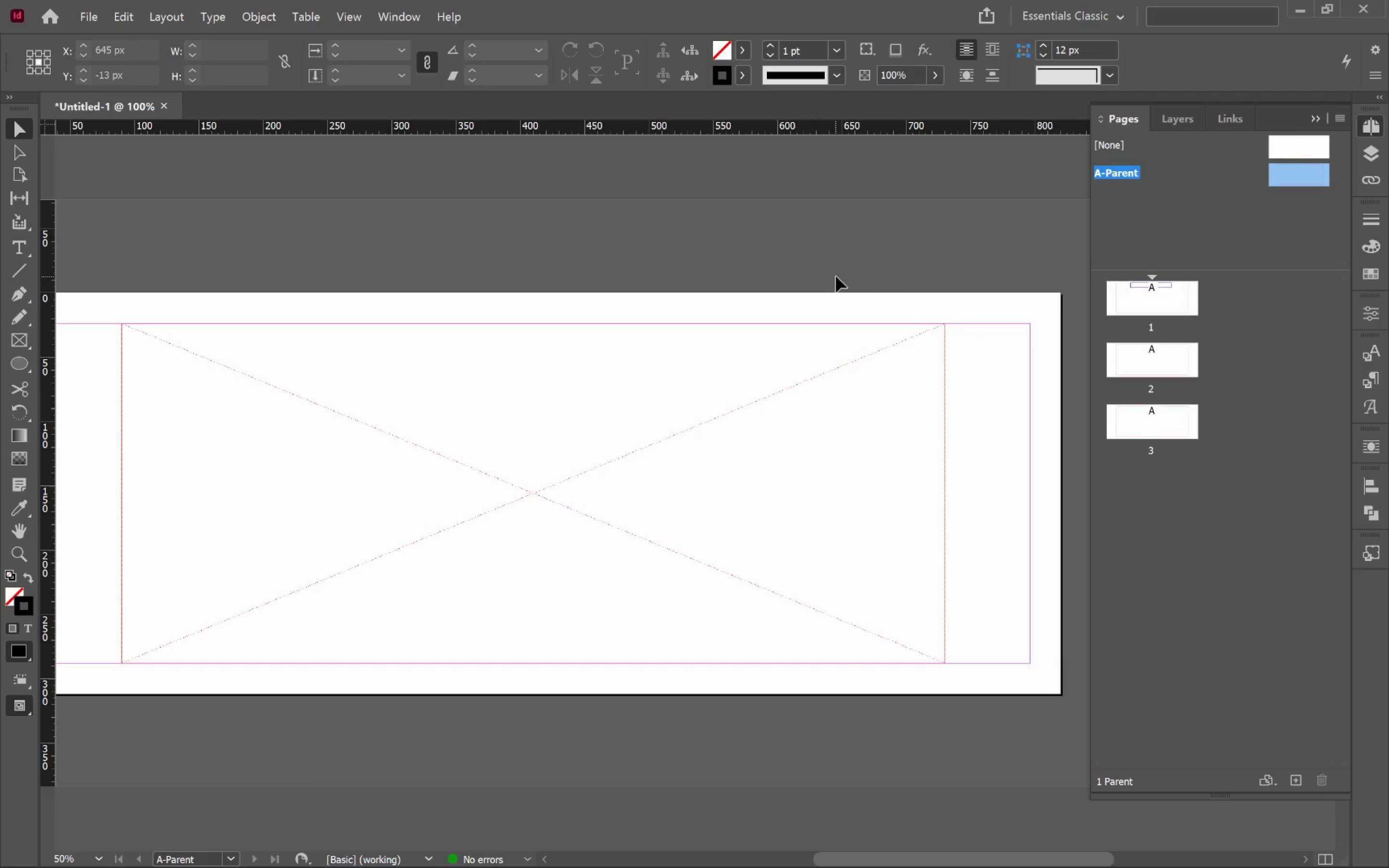 
wait(7.05)
 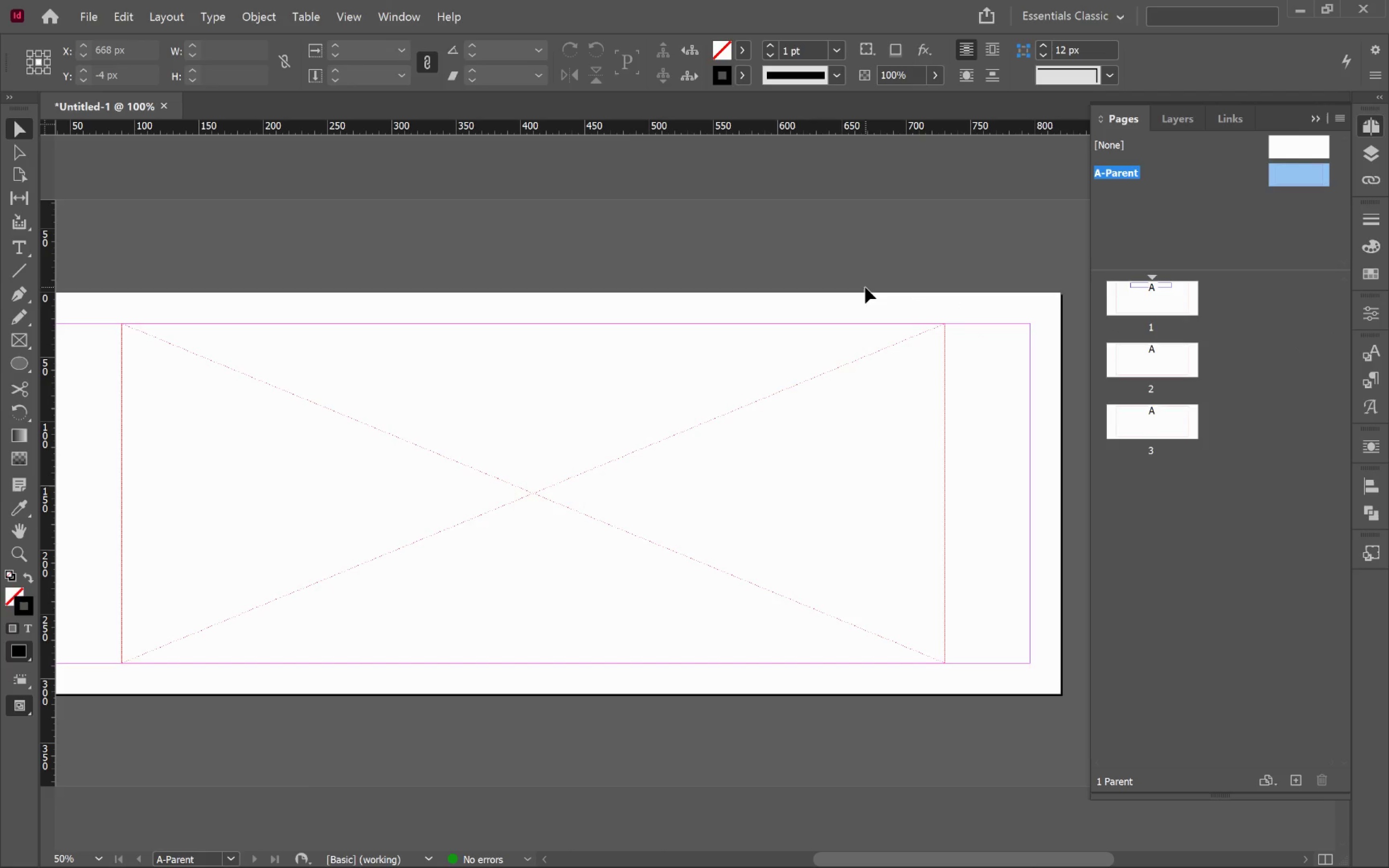 
left_click([838, 264])
 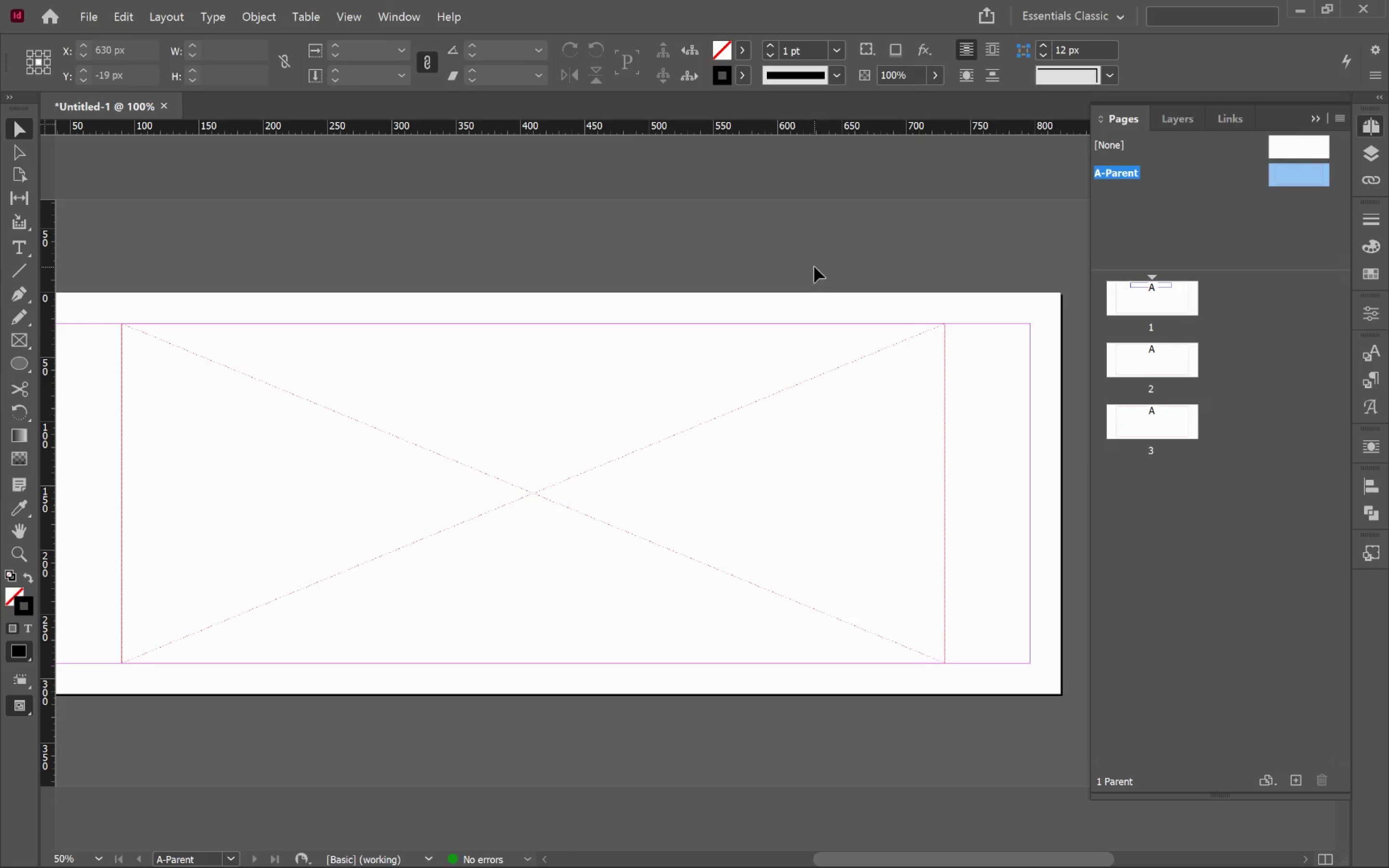 
key(Control+S)
 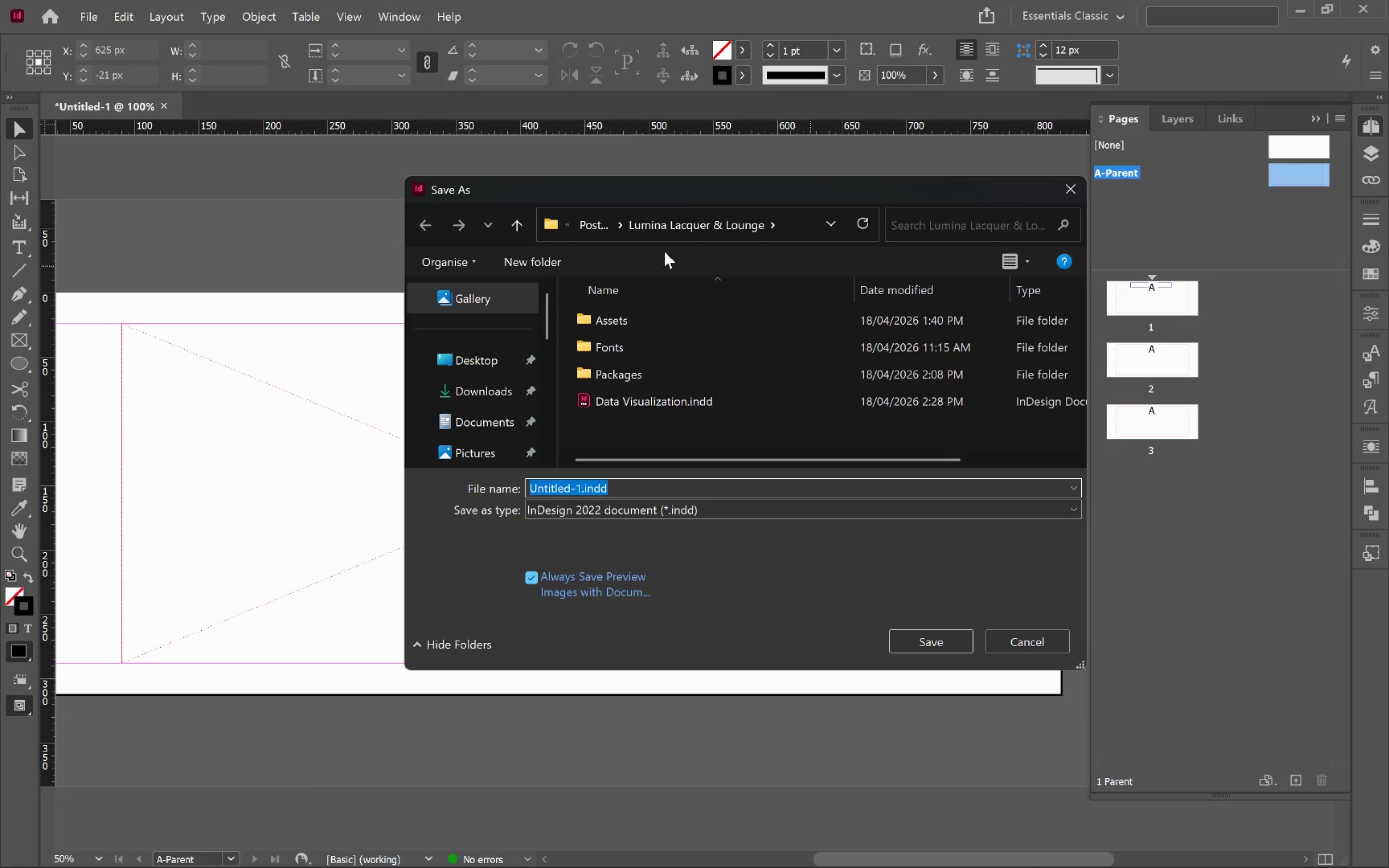 
left_click([587, 231])
 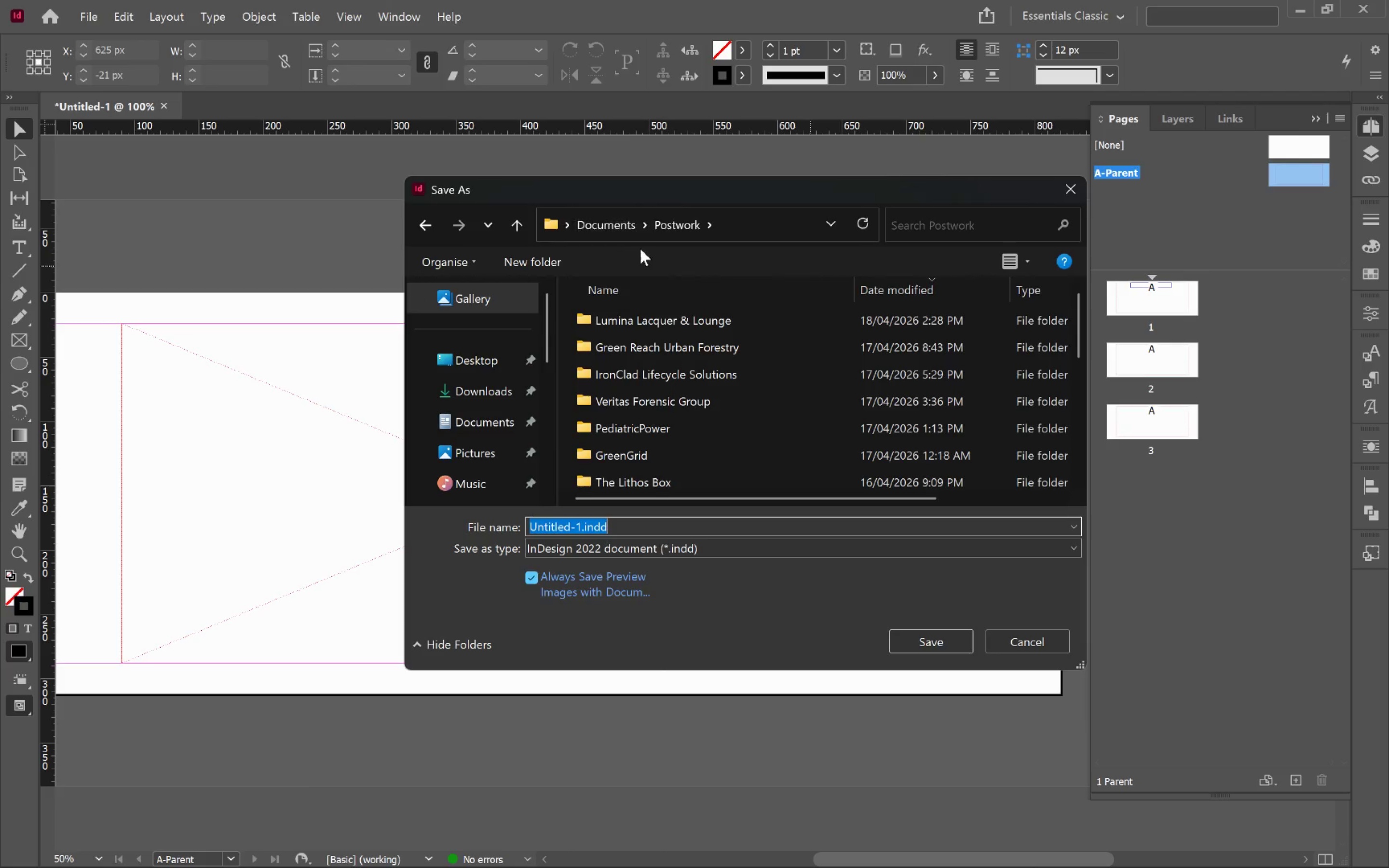 
key(Alt+Tab)
 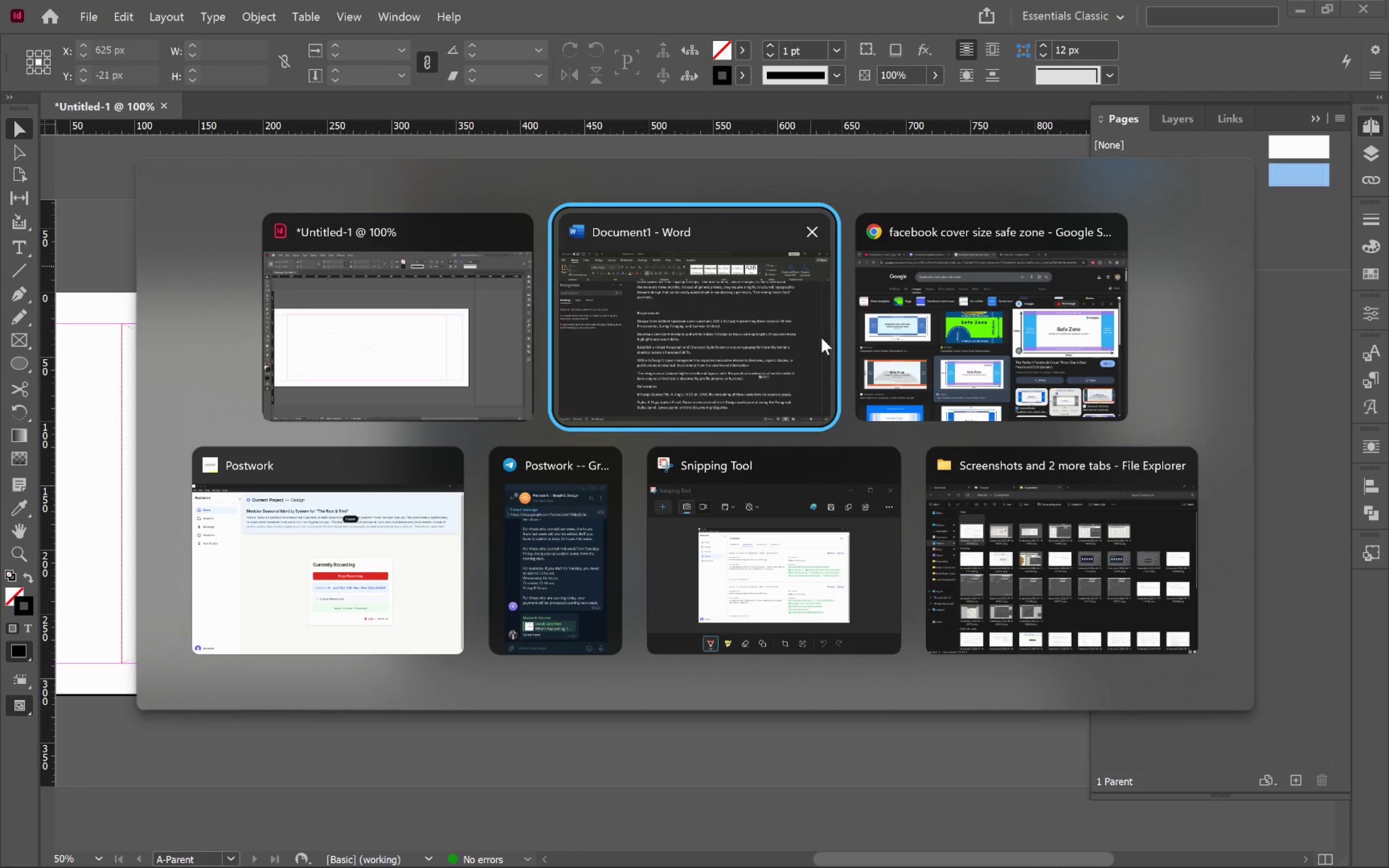 
left_click([691, 347])
 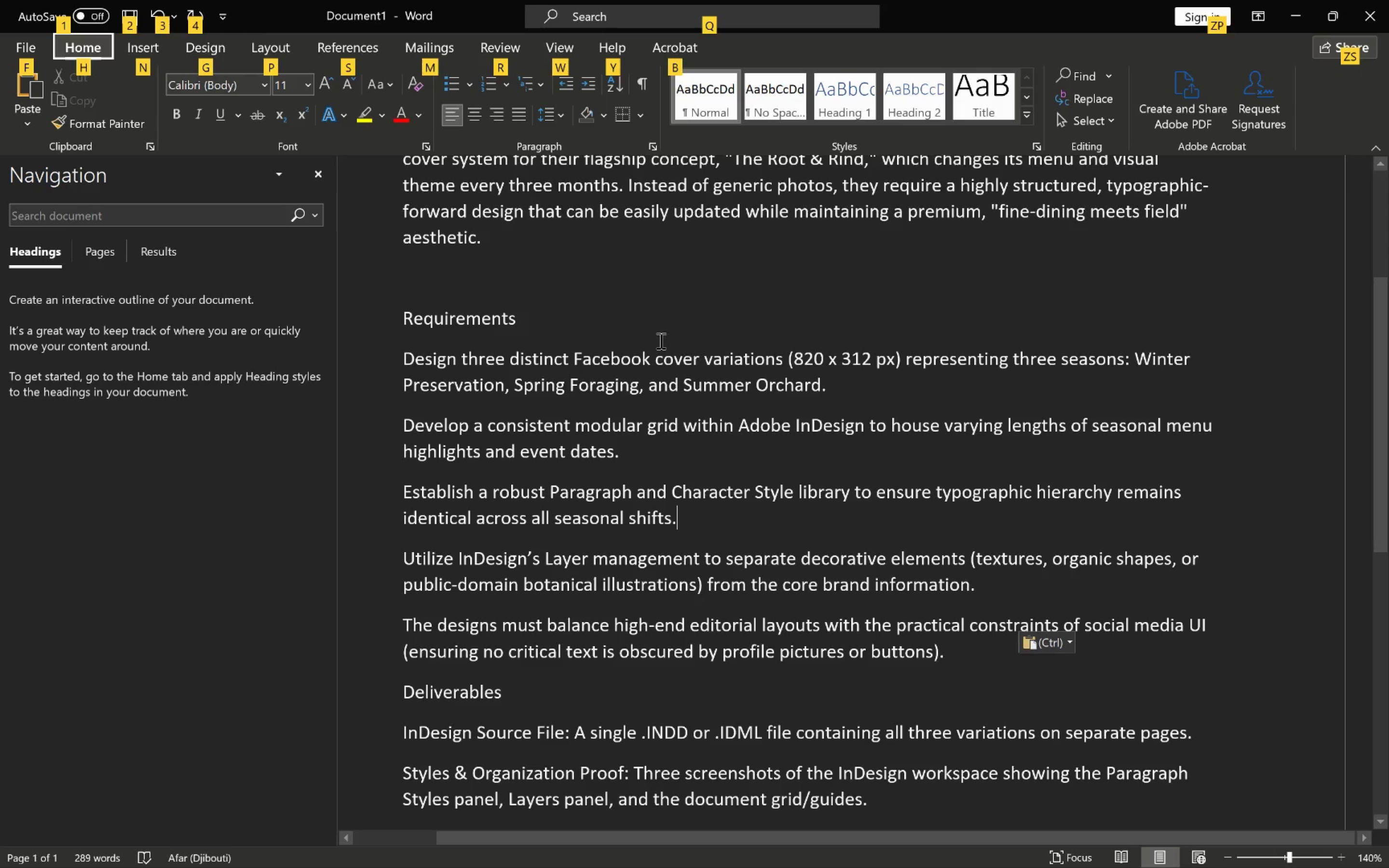 
scroll: coordinate [660, 340], scroll_direction: up, amount: 5.0
 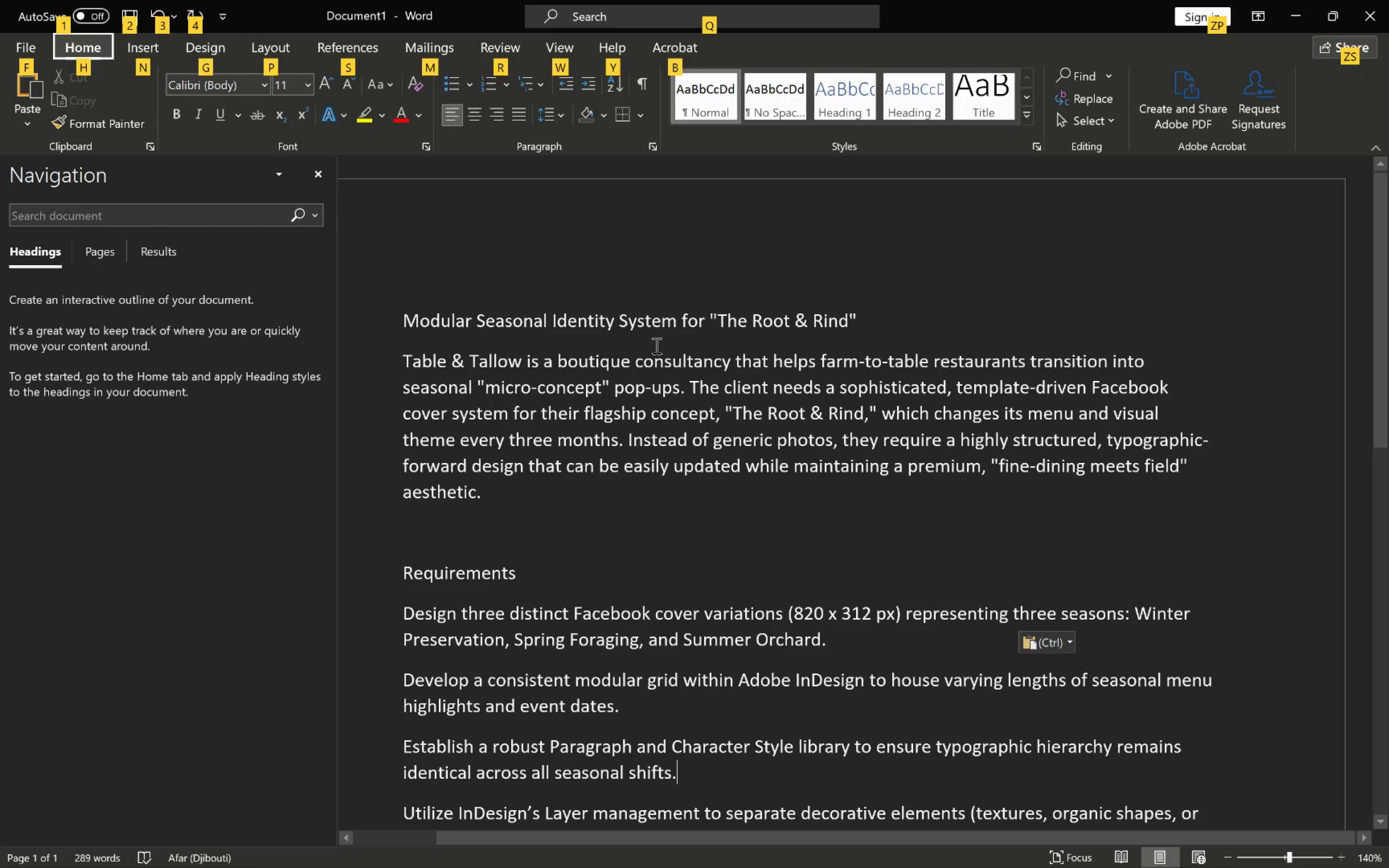 
left_click([655, 345])
 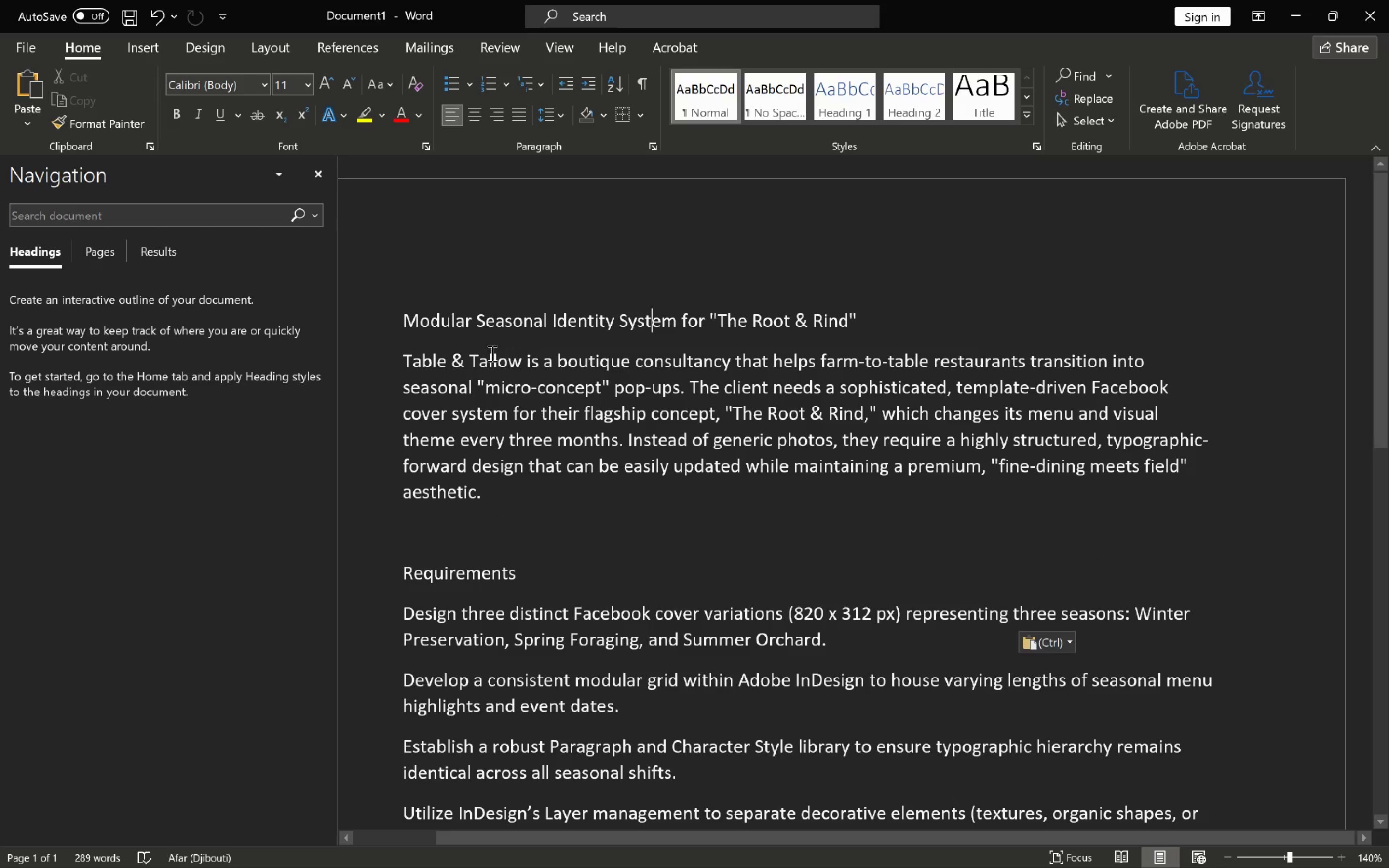 
left_click_drag(start_coordinate=[406, 355], to_coordinate=[498, 352])
 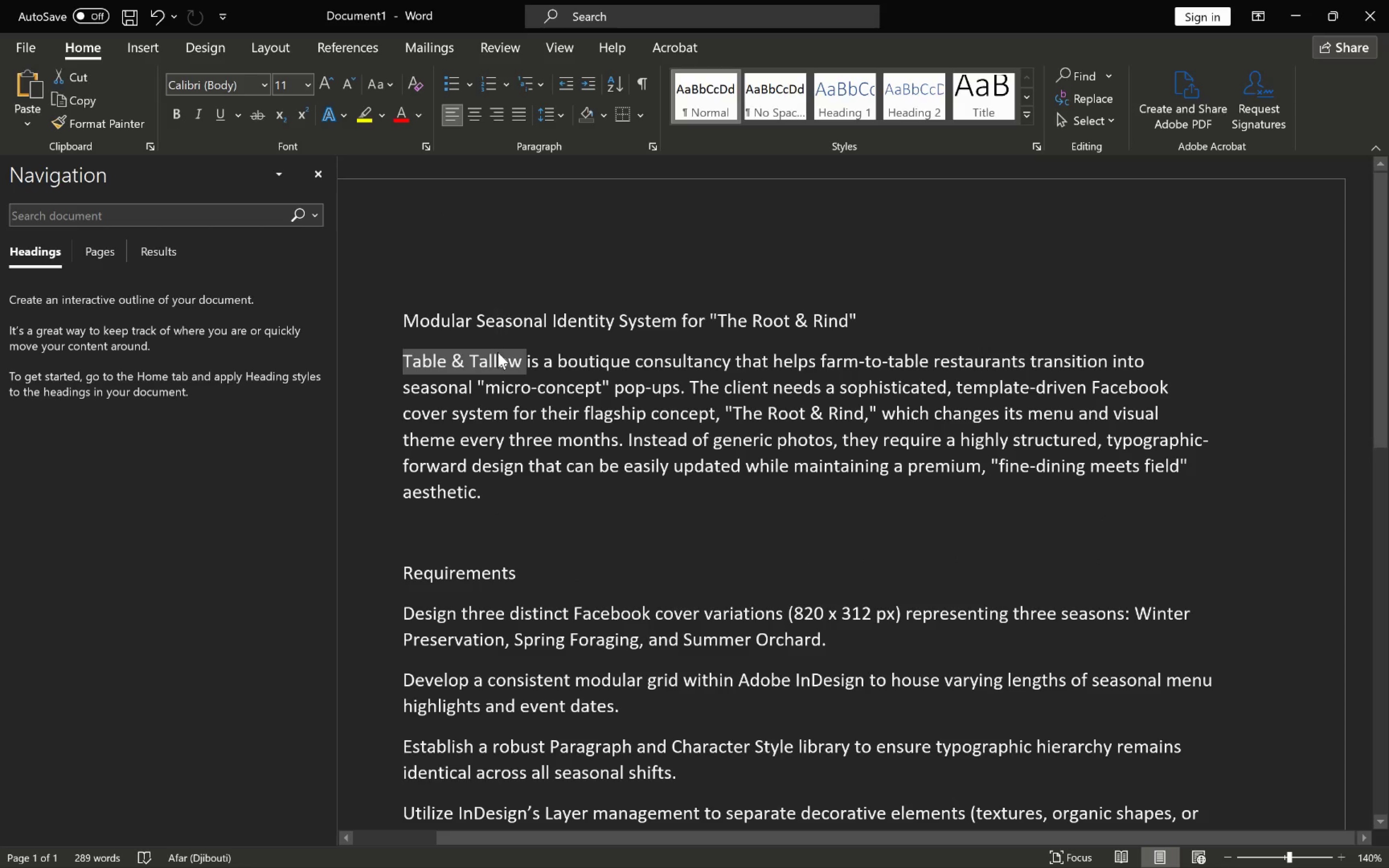 
key(Control+C)
 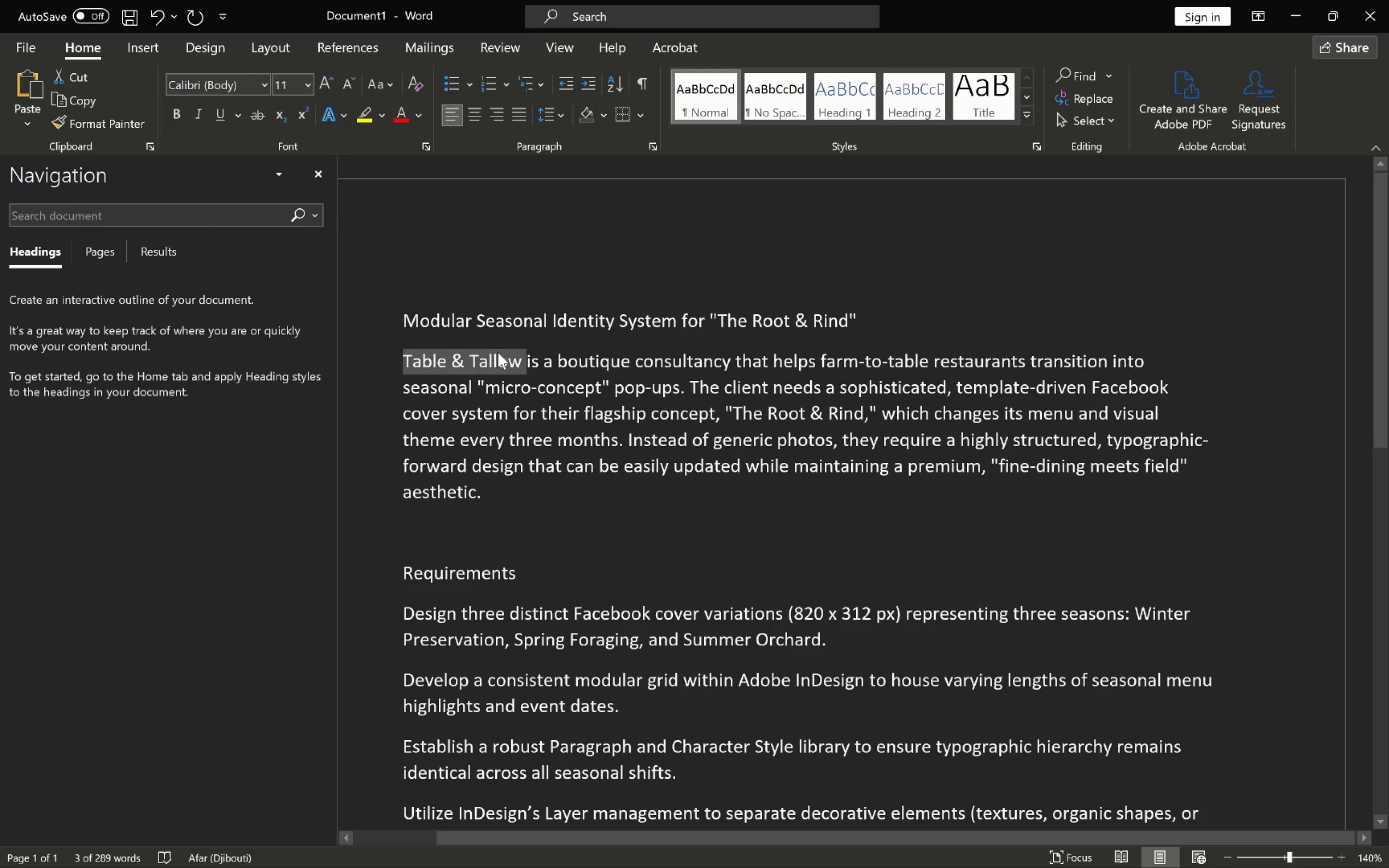 
key(Alt+Tab)
 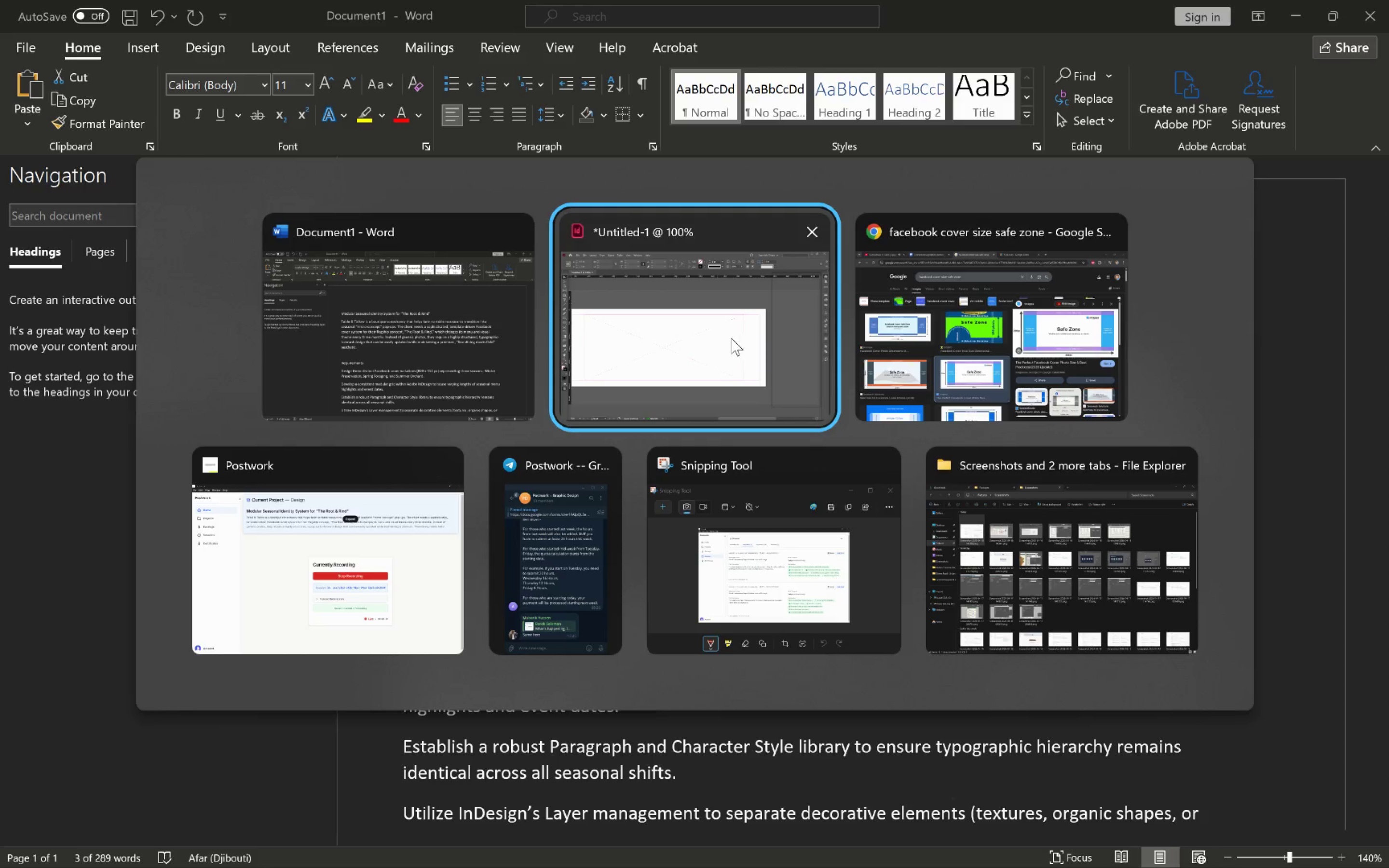 
left_click([731, 338])
 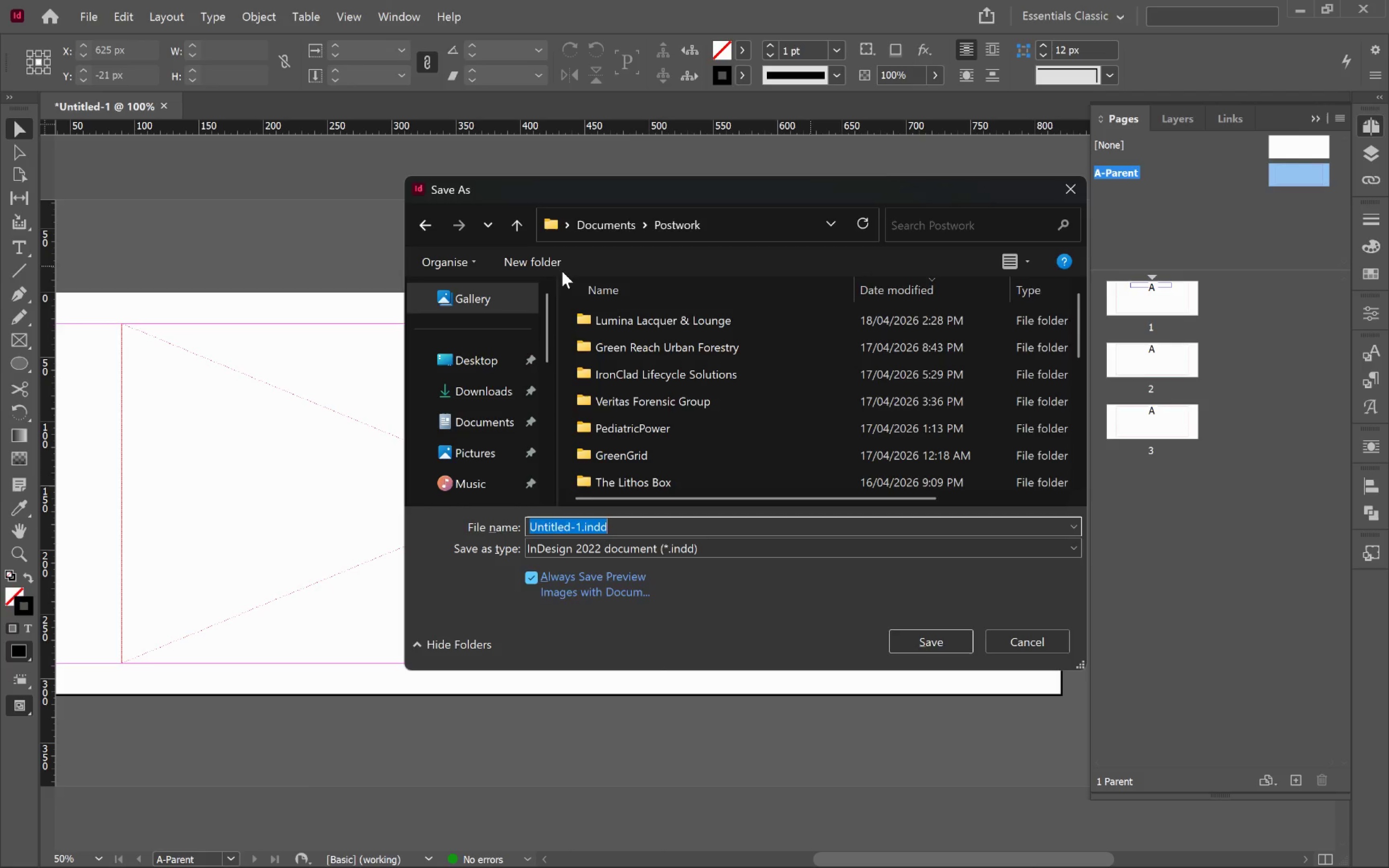 
left_click([553, 268])
 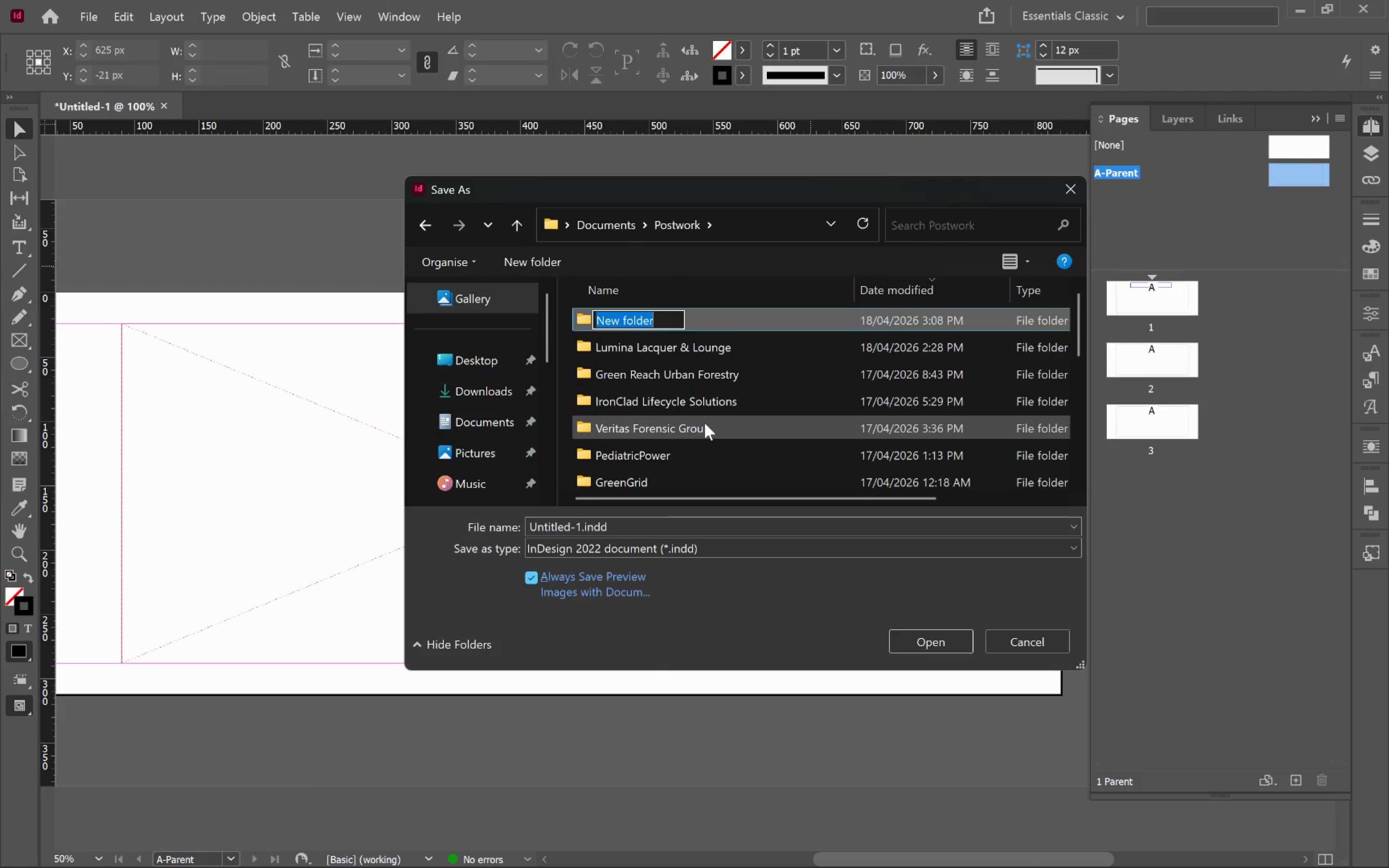 
key(Alt+Shift+ShiftLeft)
 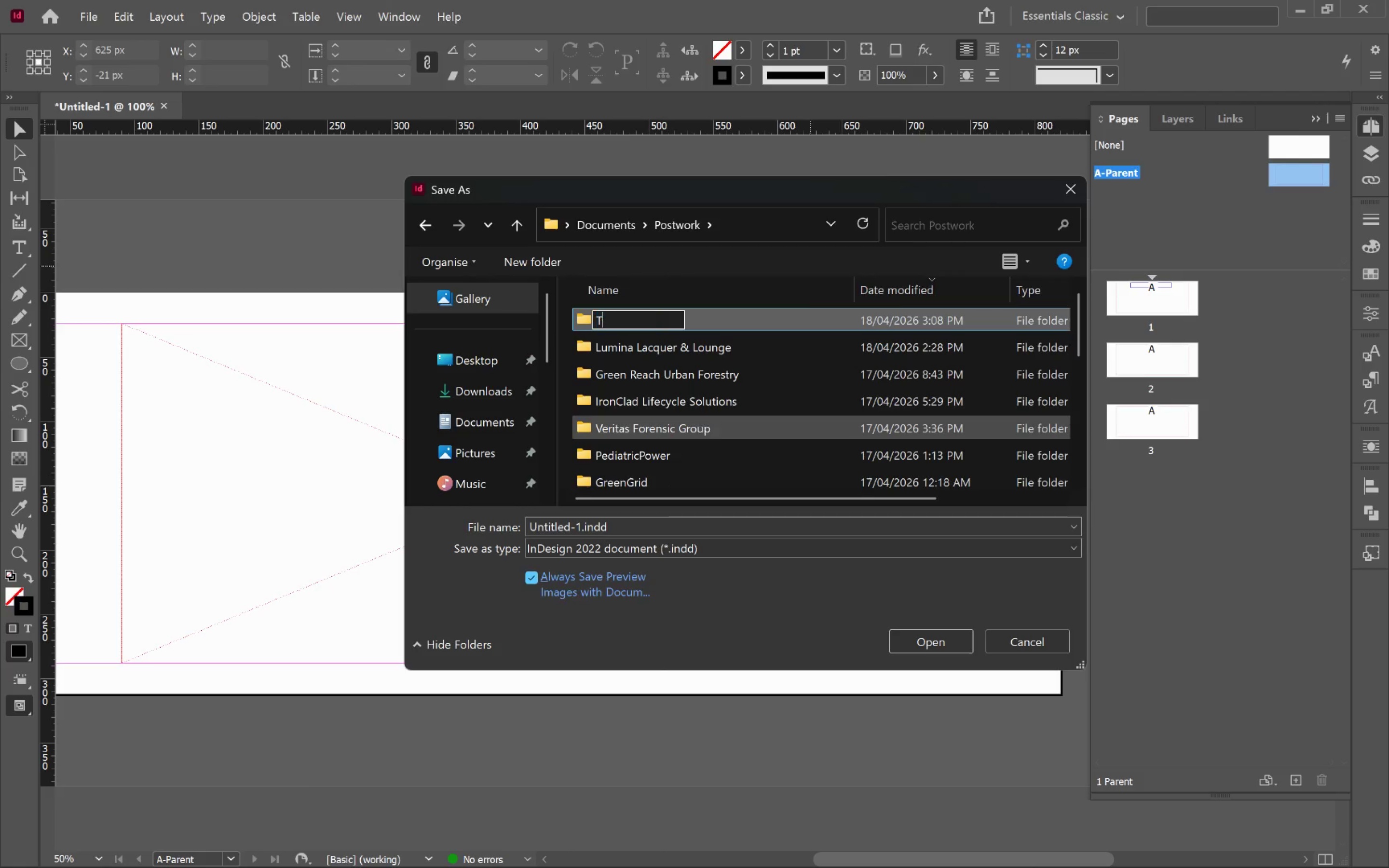 
key(Alt+Shift+T)
 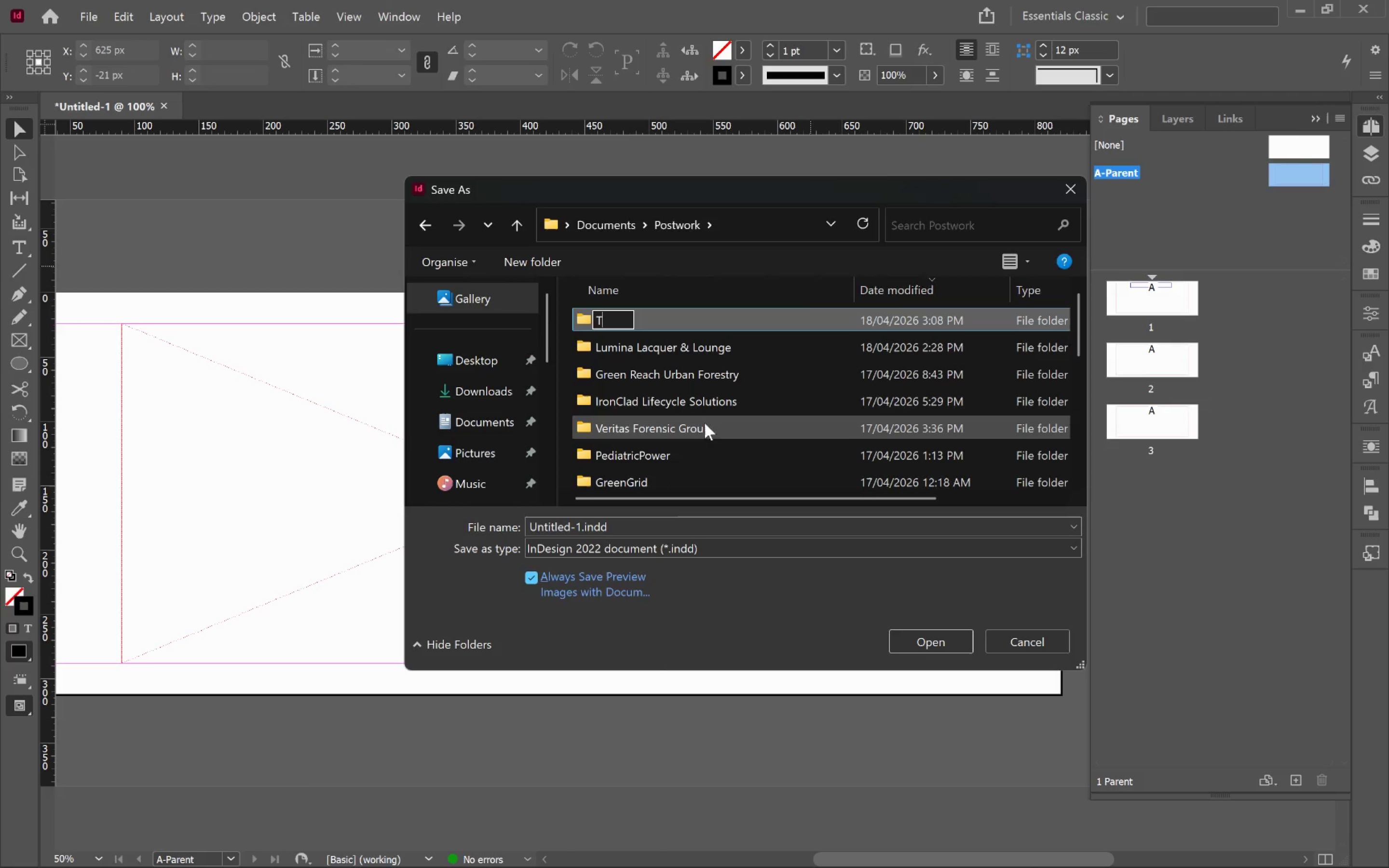 
key(Alt+A)
 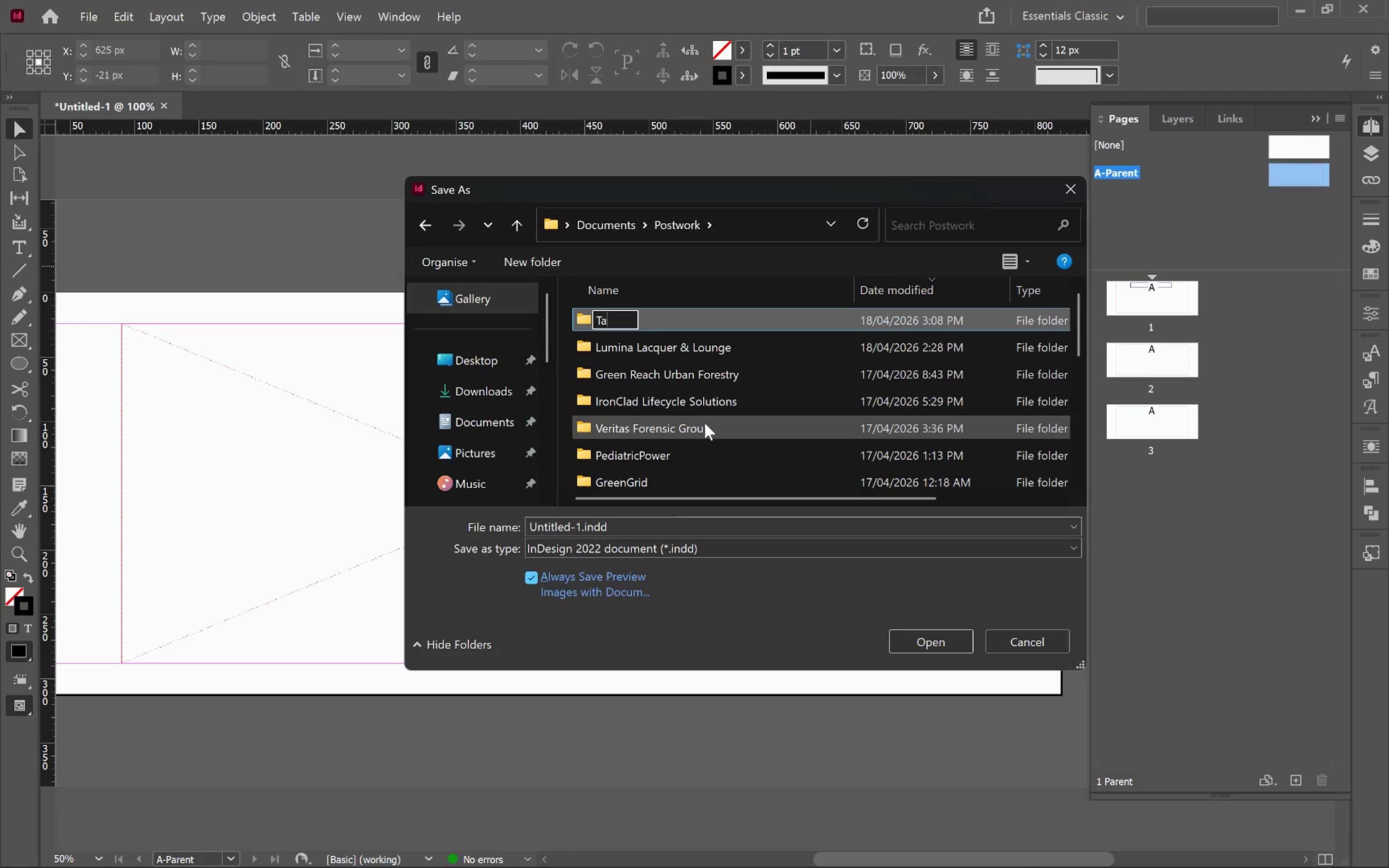 
key(Alt+B)
 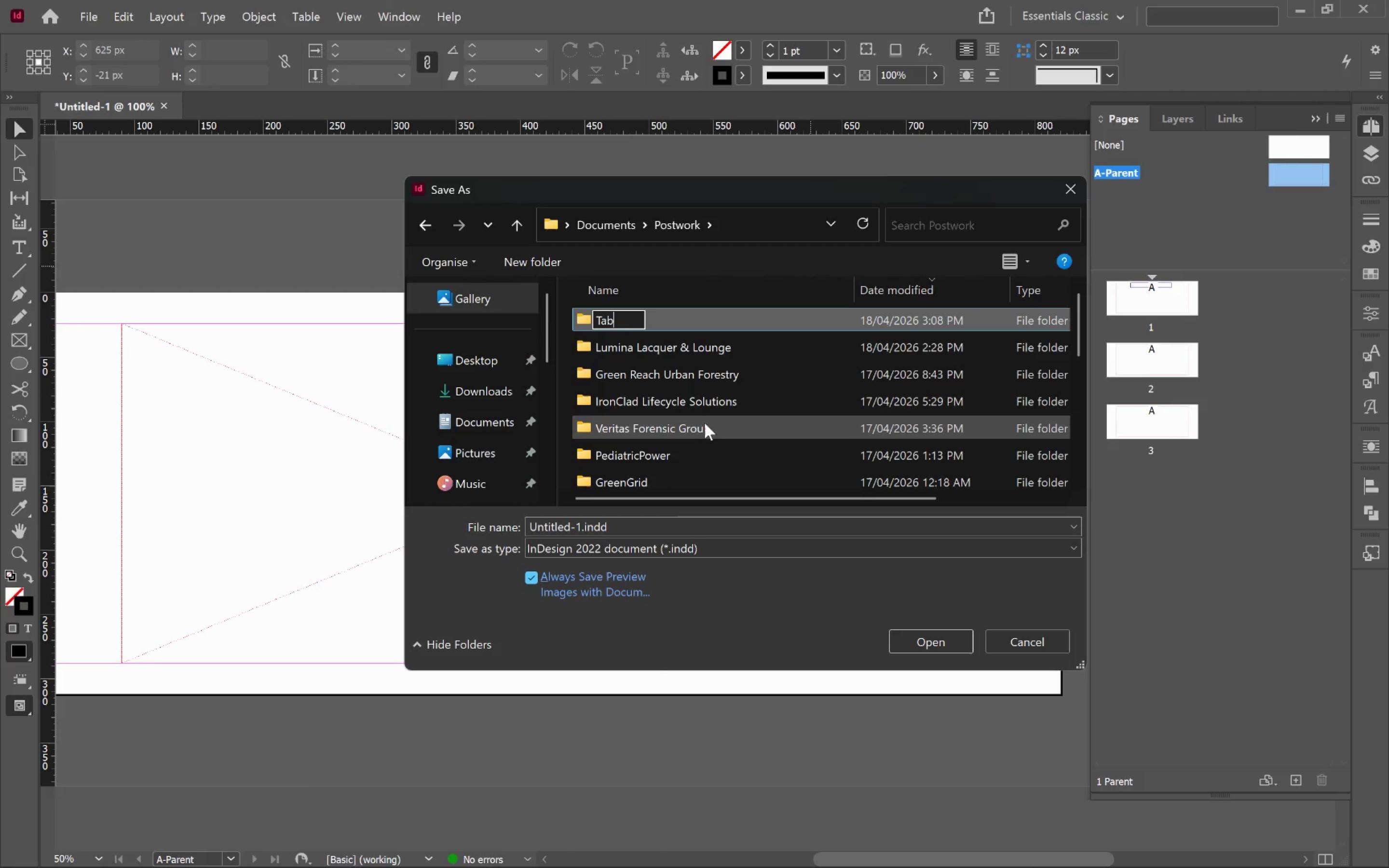 
key(Alt+L)
 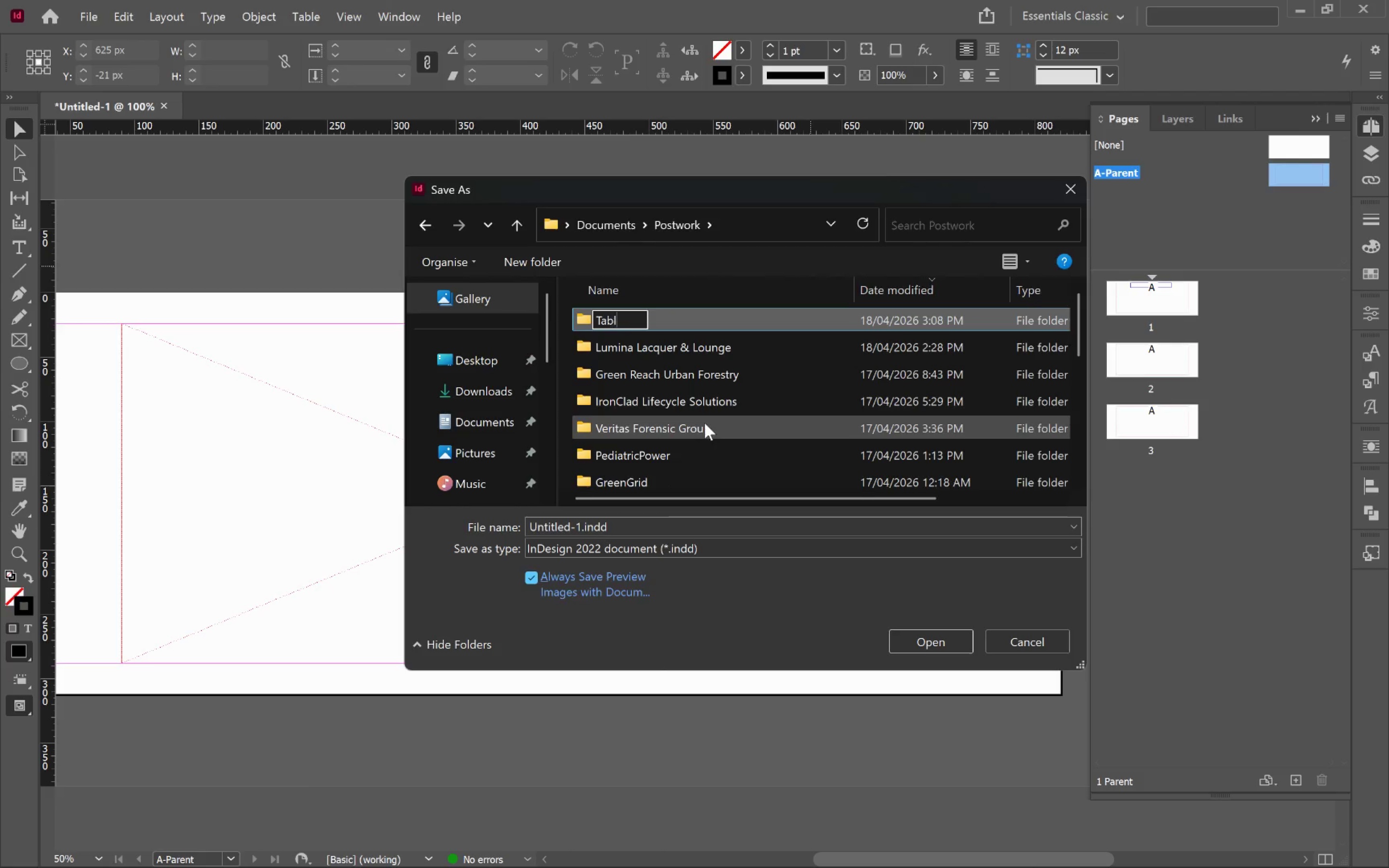 
key(Alt+E)
 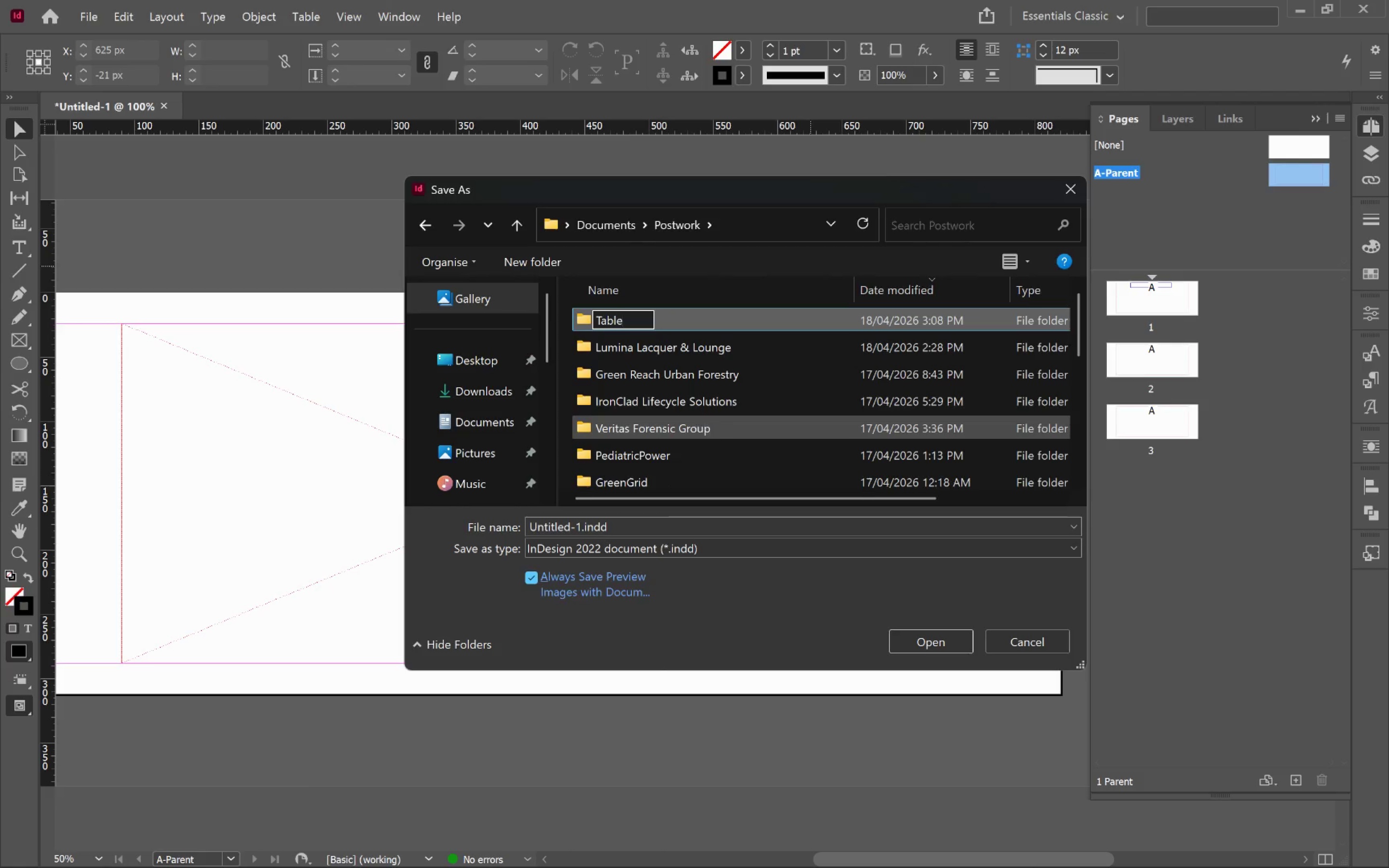 
key(Alt+Space)
 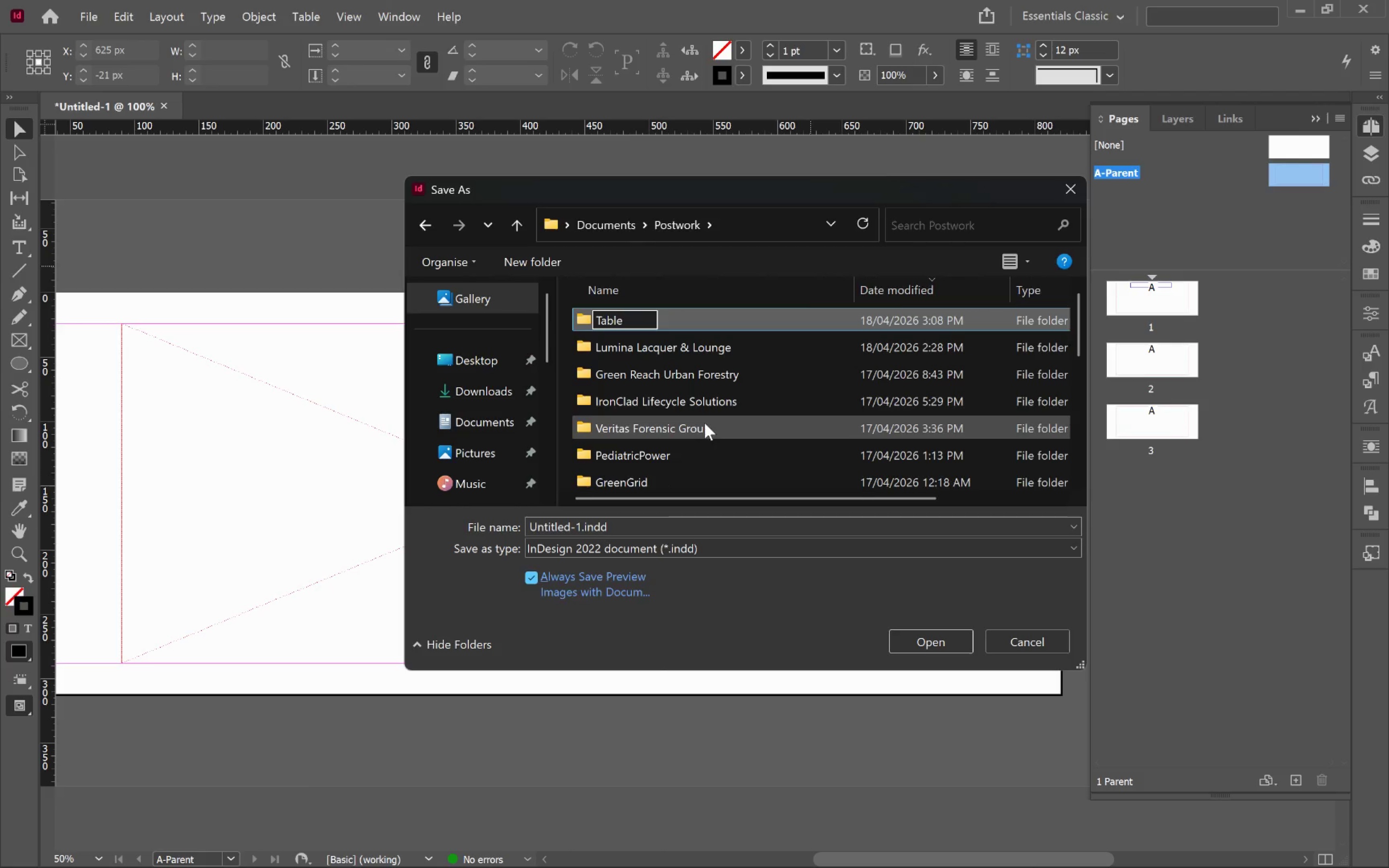 
key(Alt+Shift+ShiftLeft)
 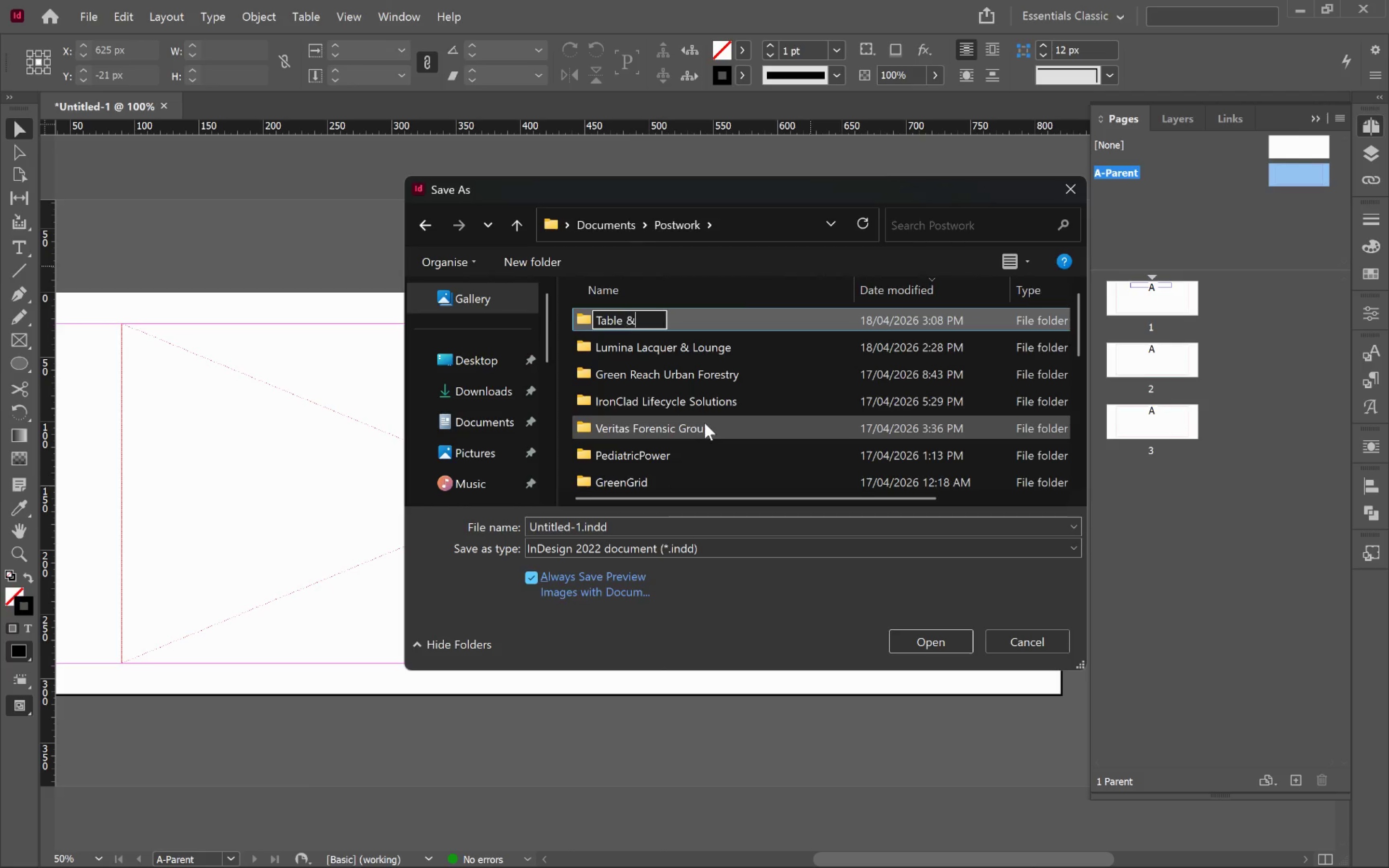 
key(Alt+Shift+7)
 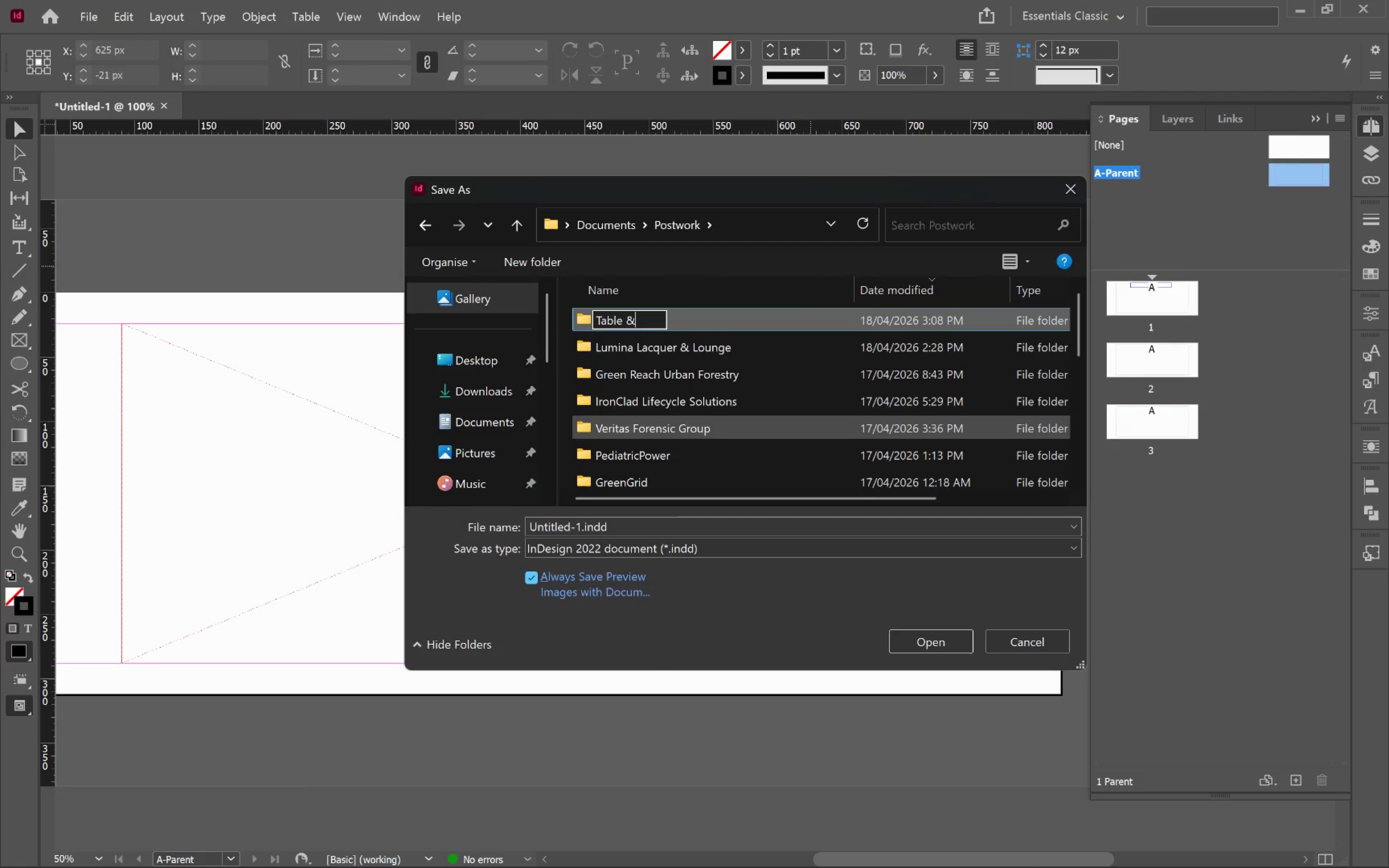 
key(Alt+Space)
 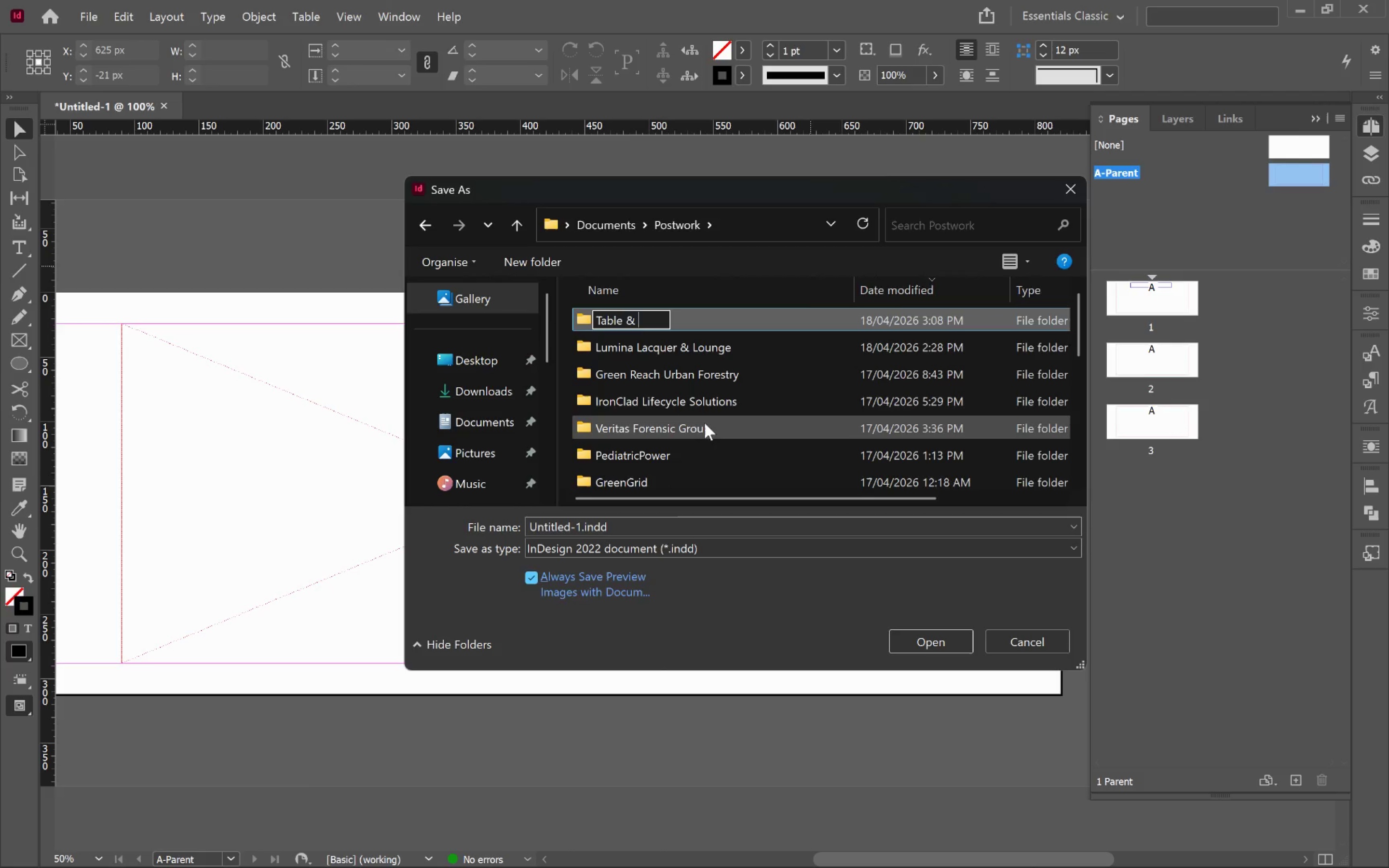 
key(Alt+Shift+ShiftLeft)
 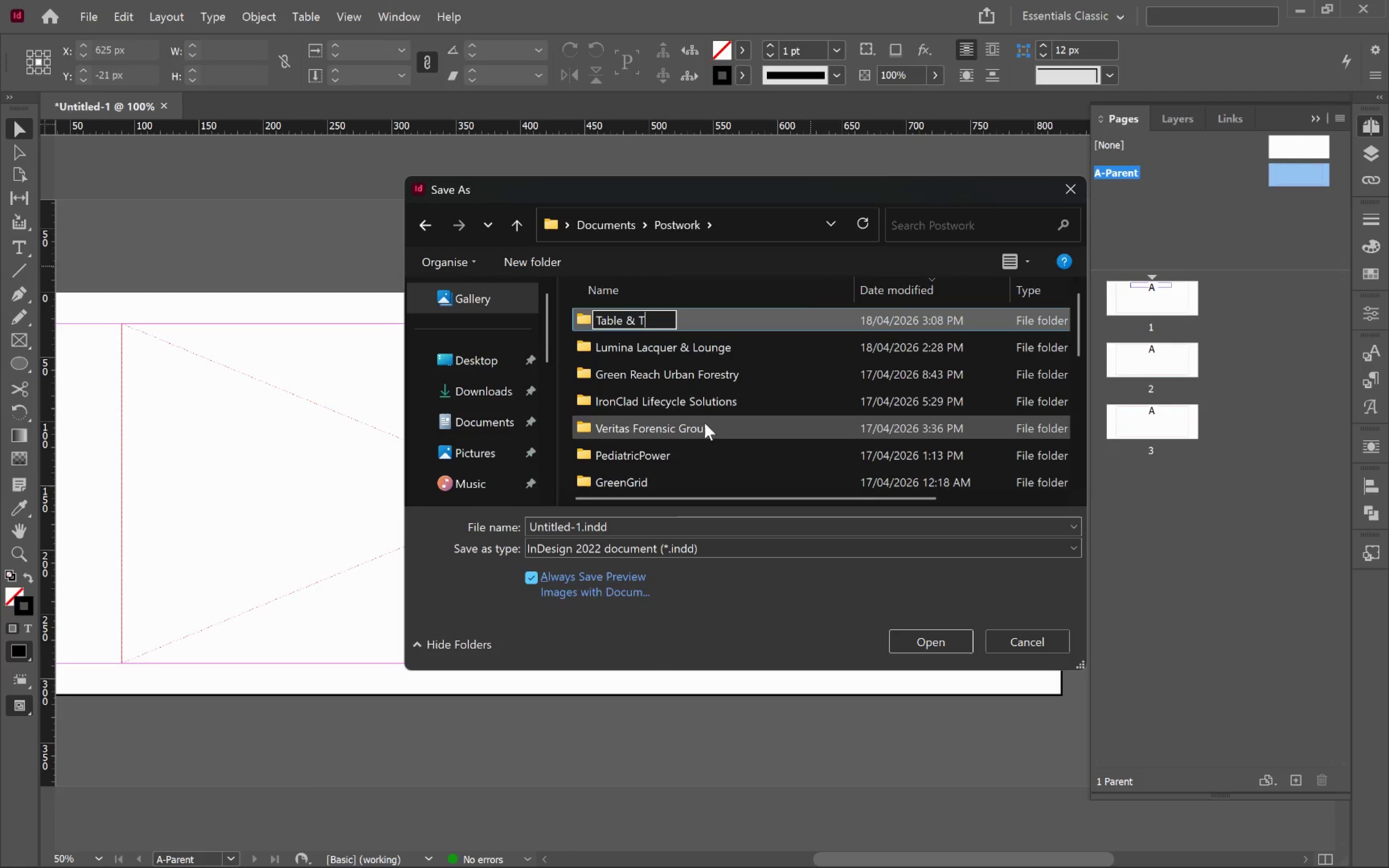 
key(Alt+Shift+T)
 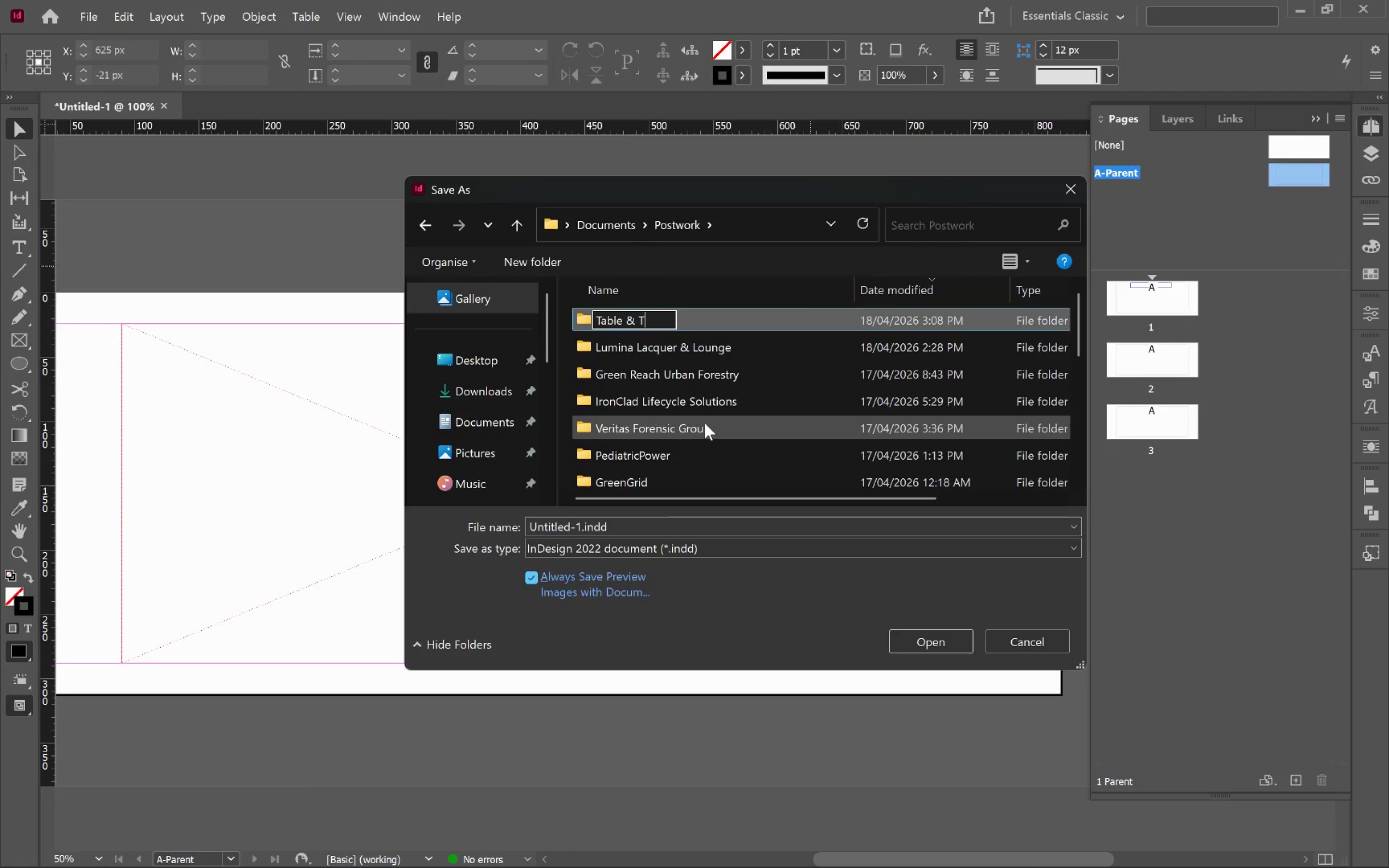 
key(Alt+A)
 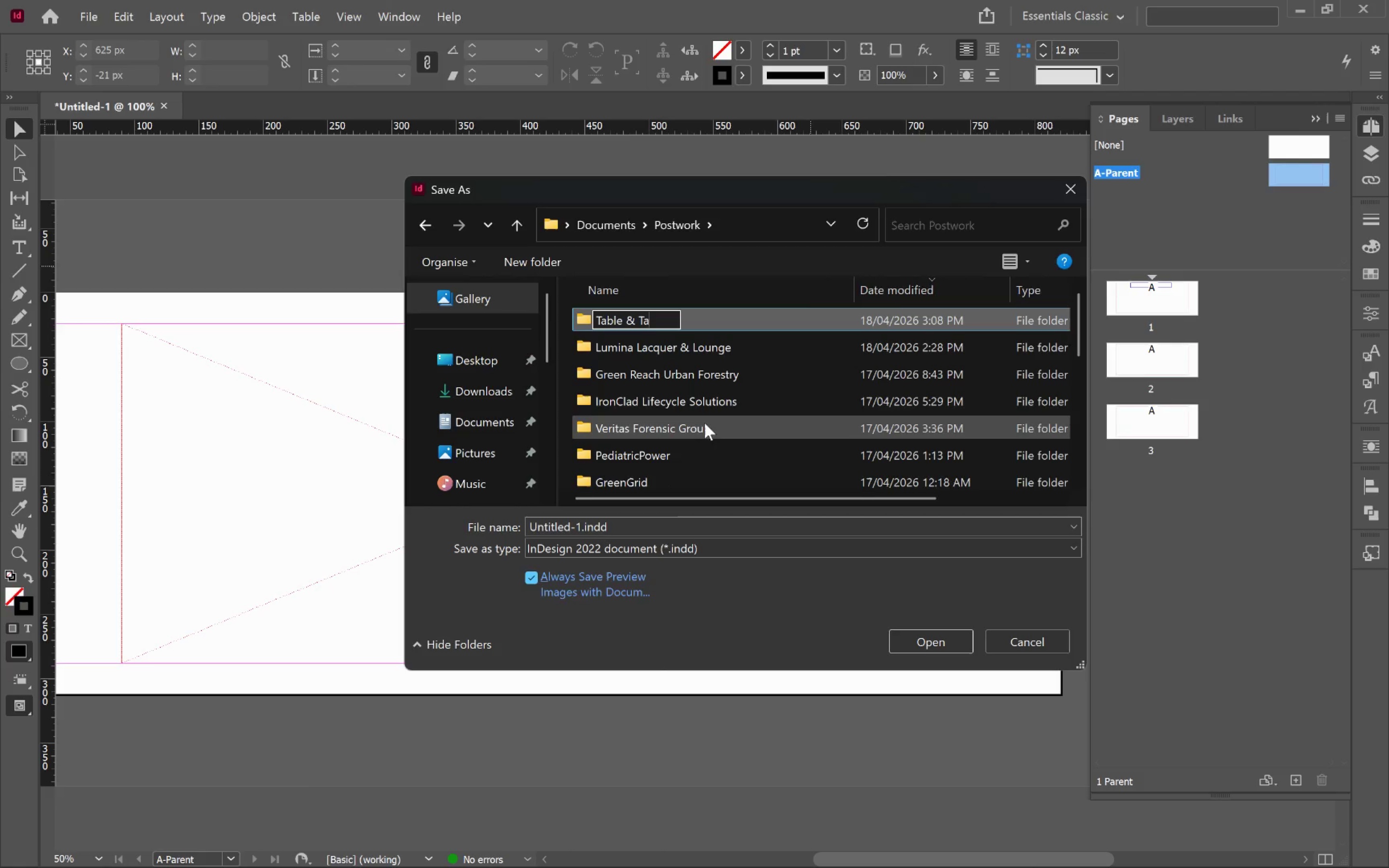 
key(Alt+L)
 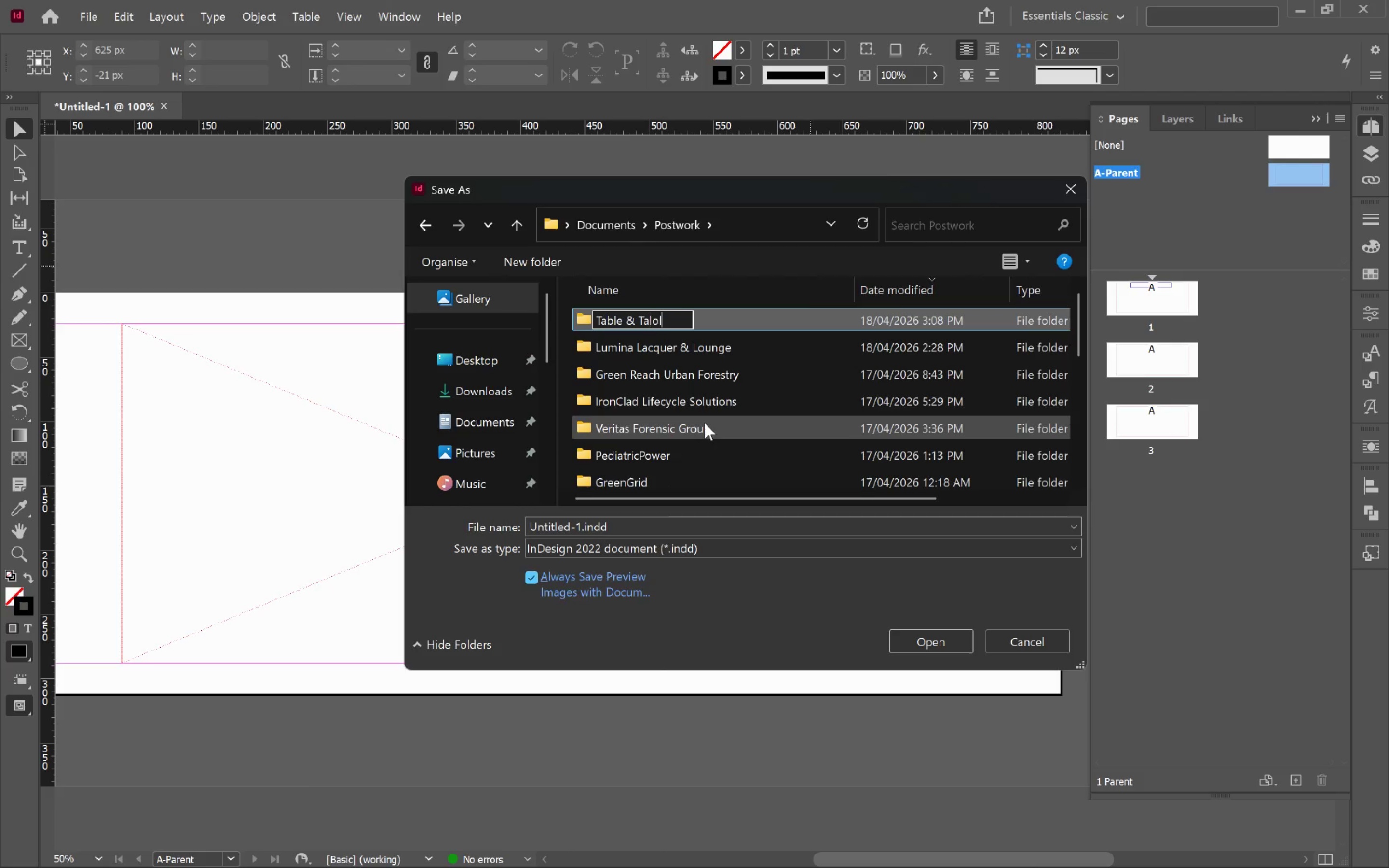 
key(Alt+L)
 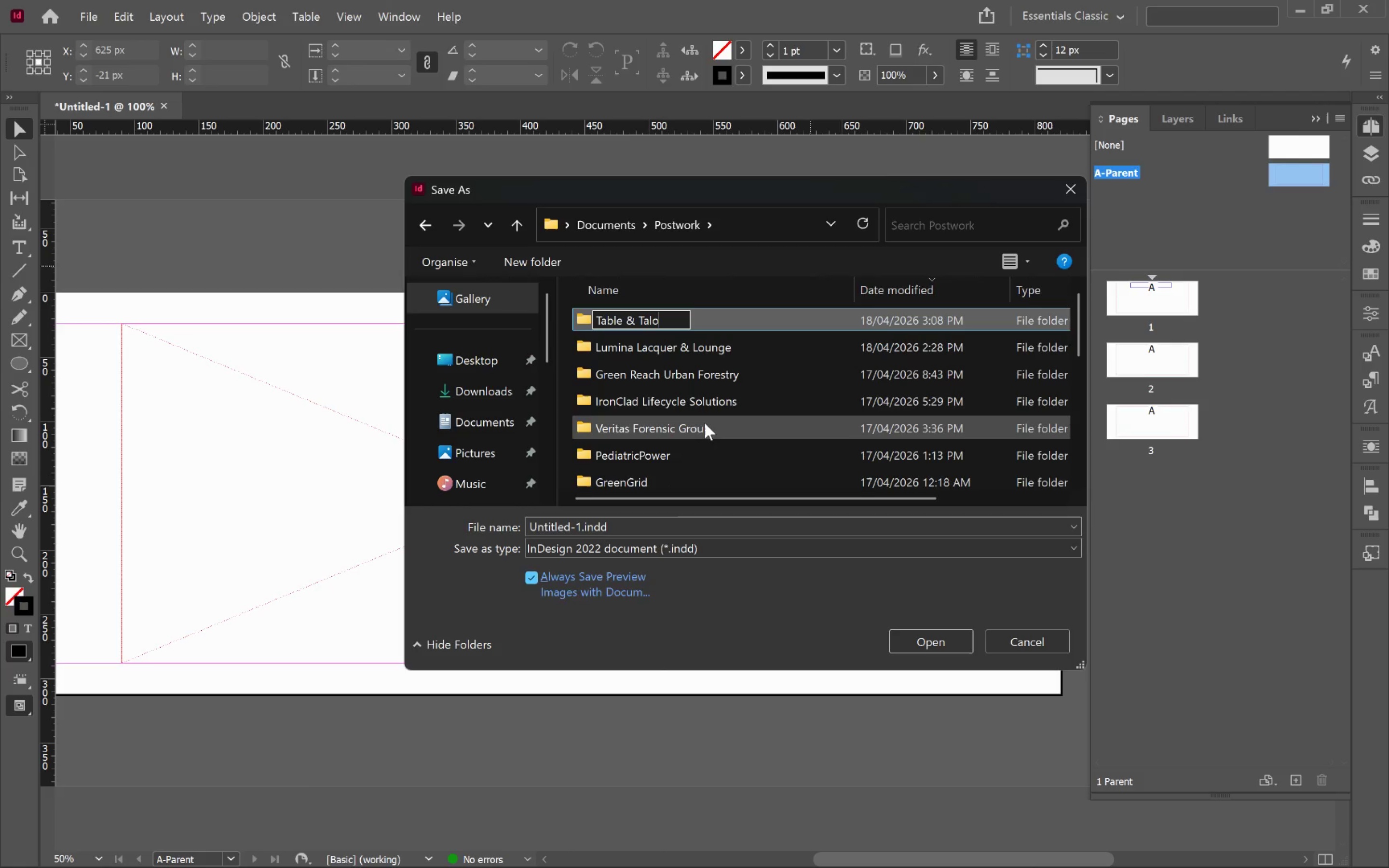 
key(Alt+O)
 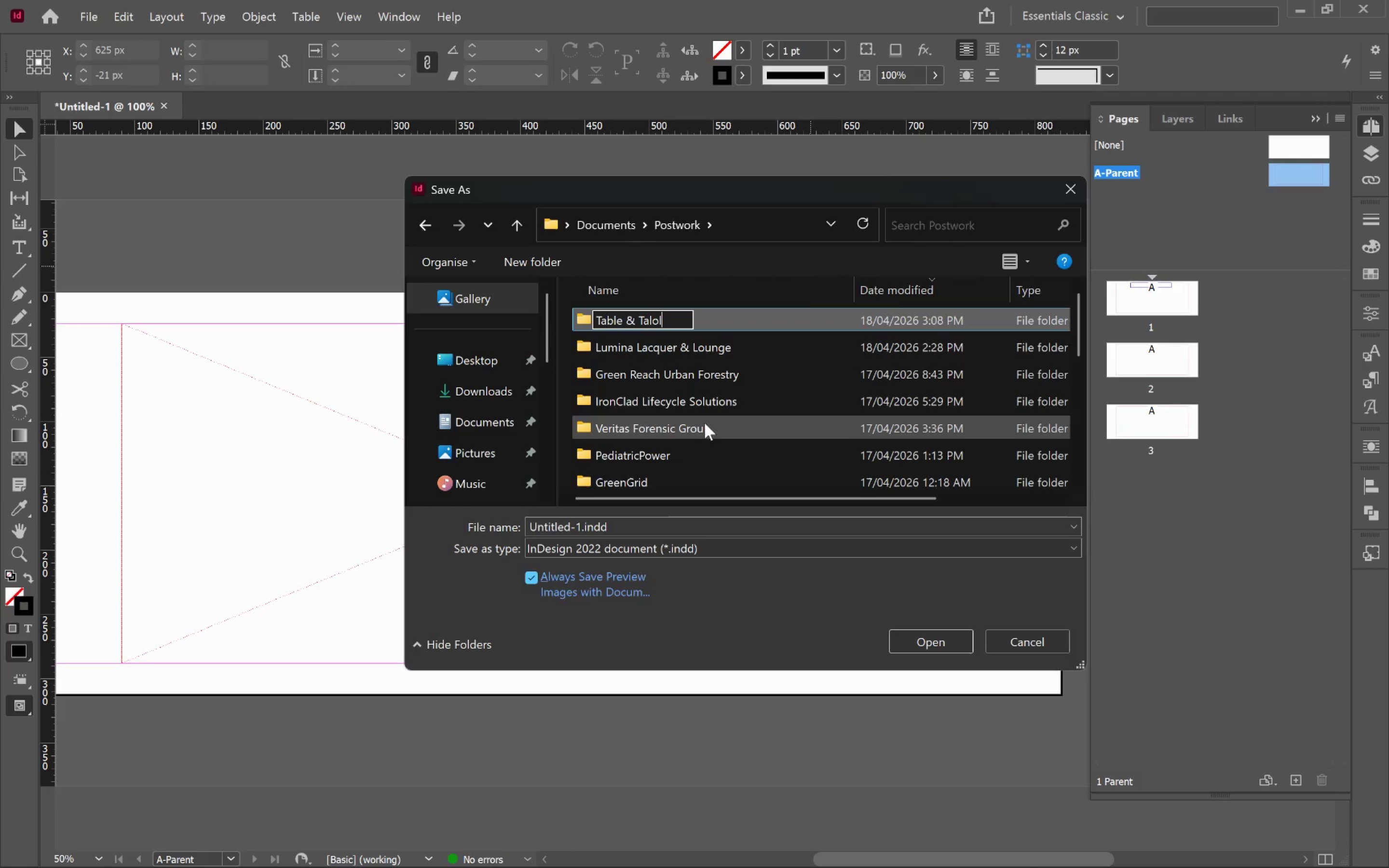 
key(Alt+Backspace)
 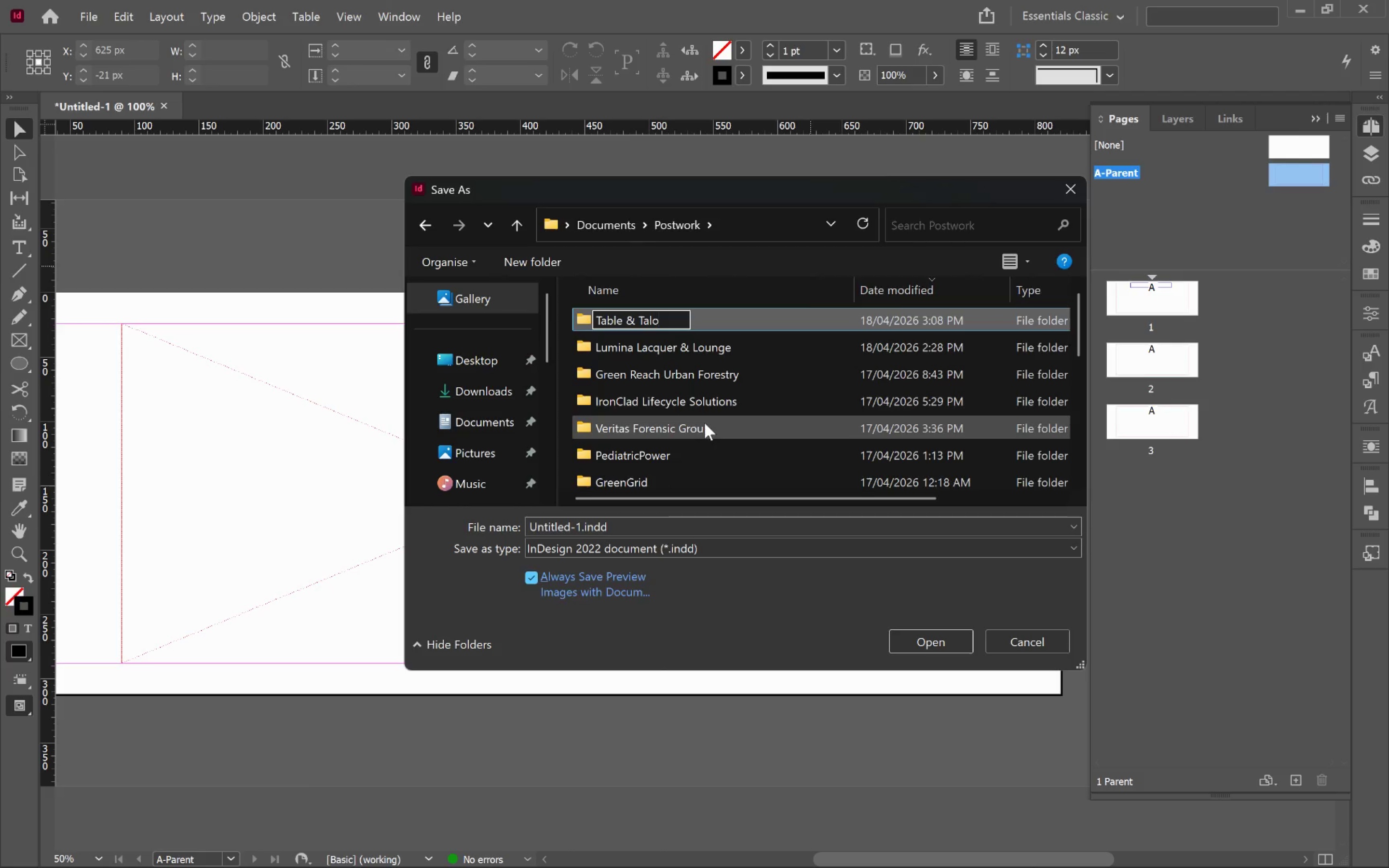 
key(Alt+Backspace)
 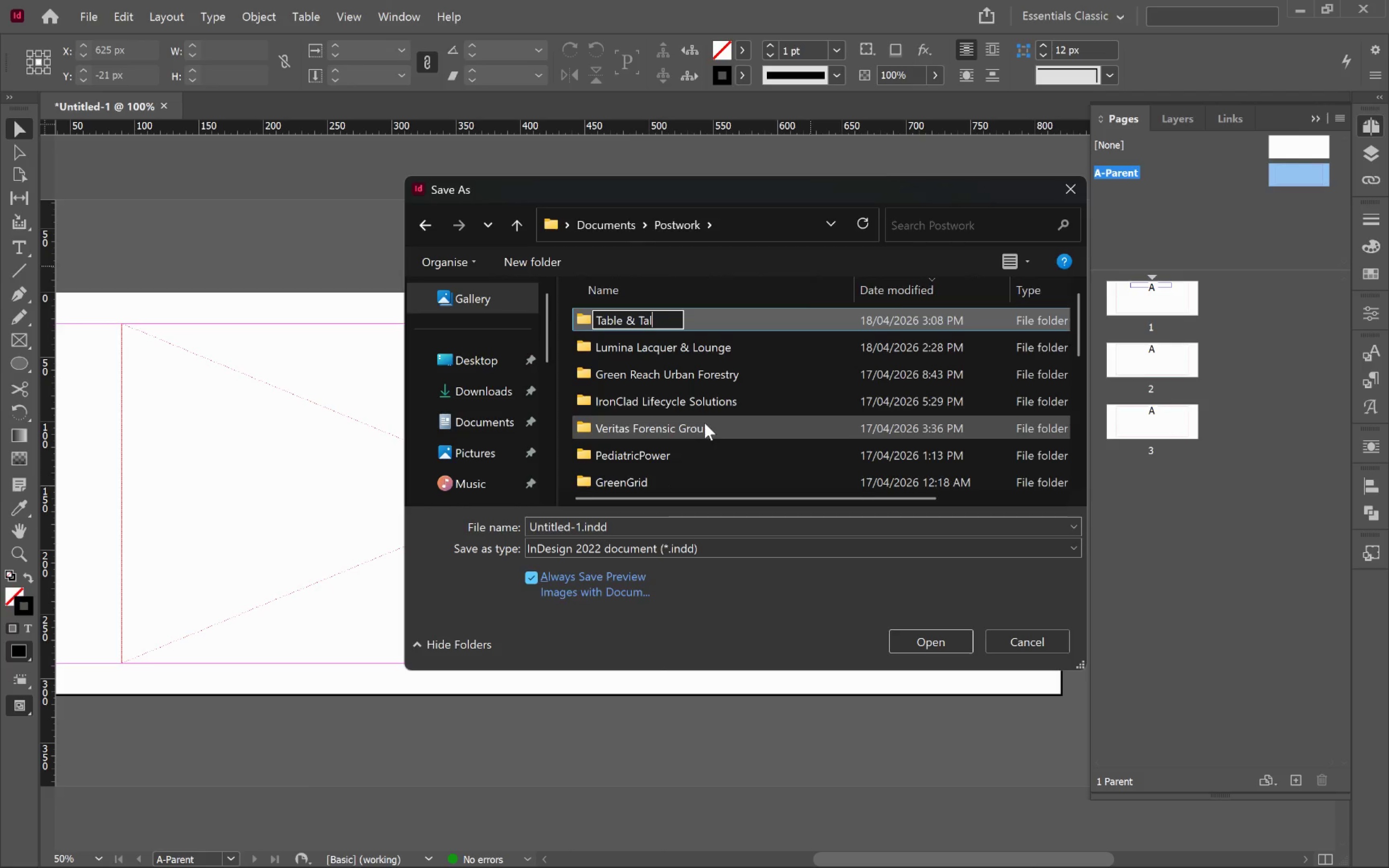 
key(Alt+L)
 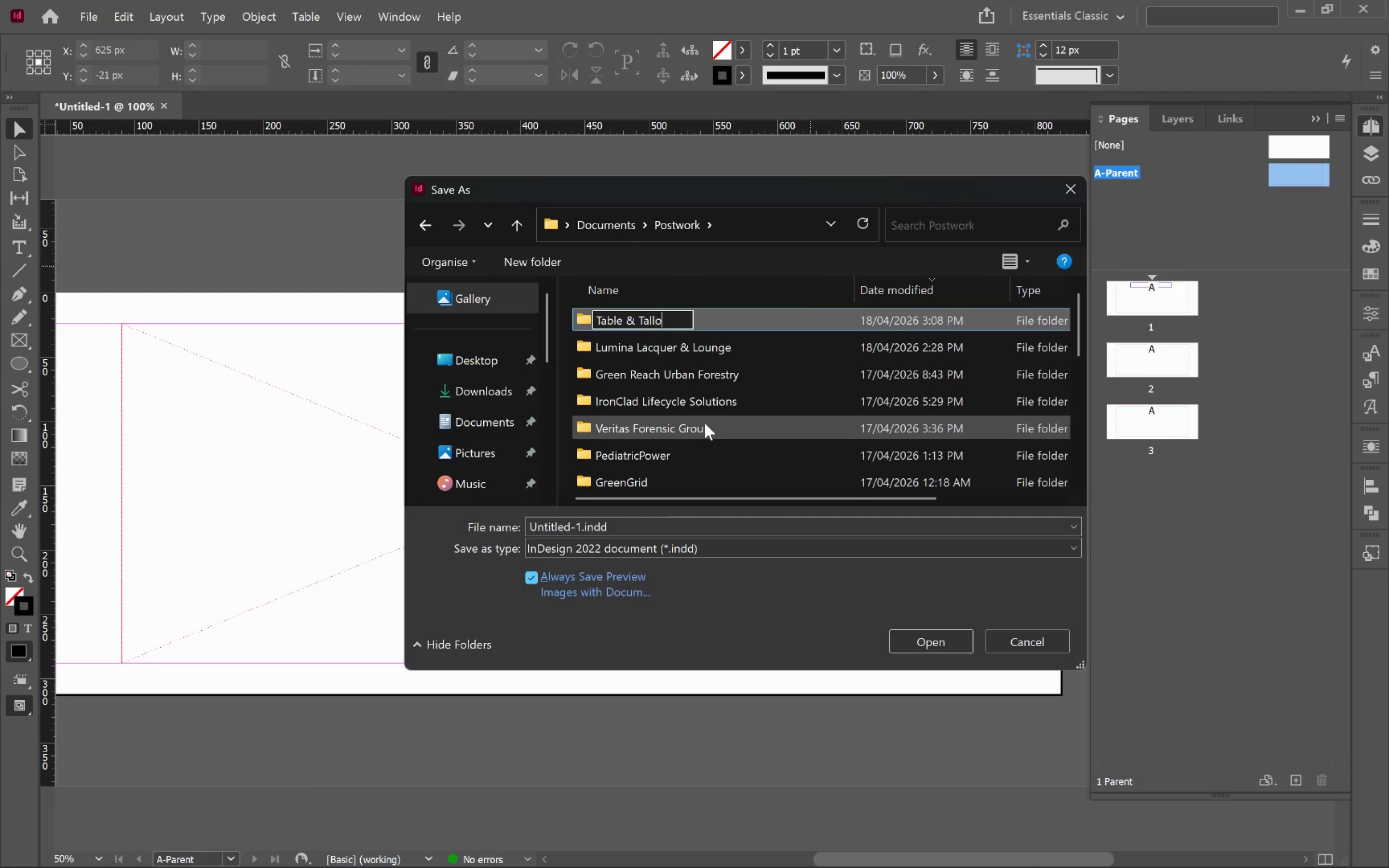 
key(Alt+O)
 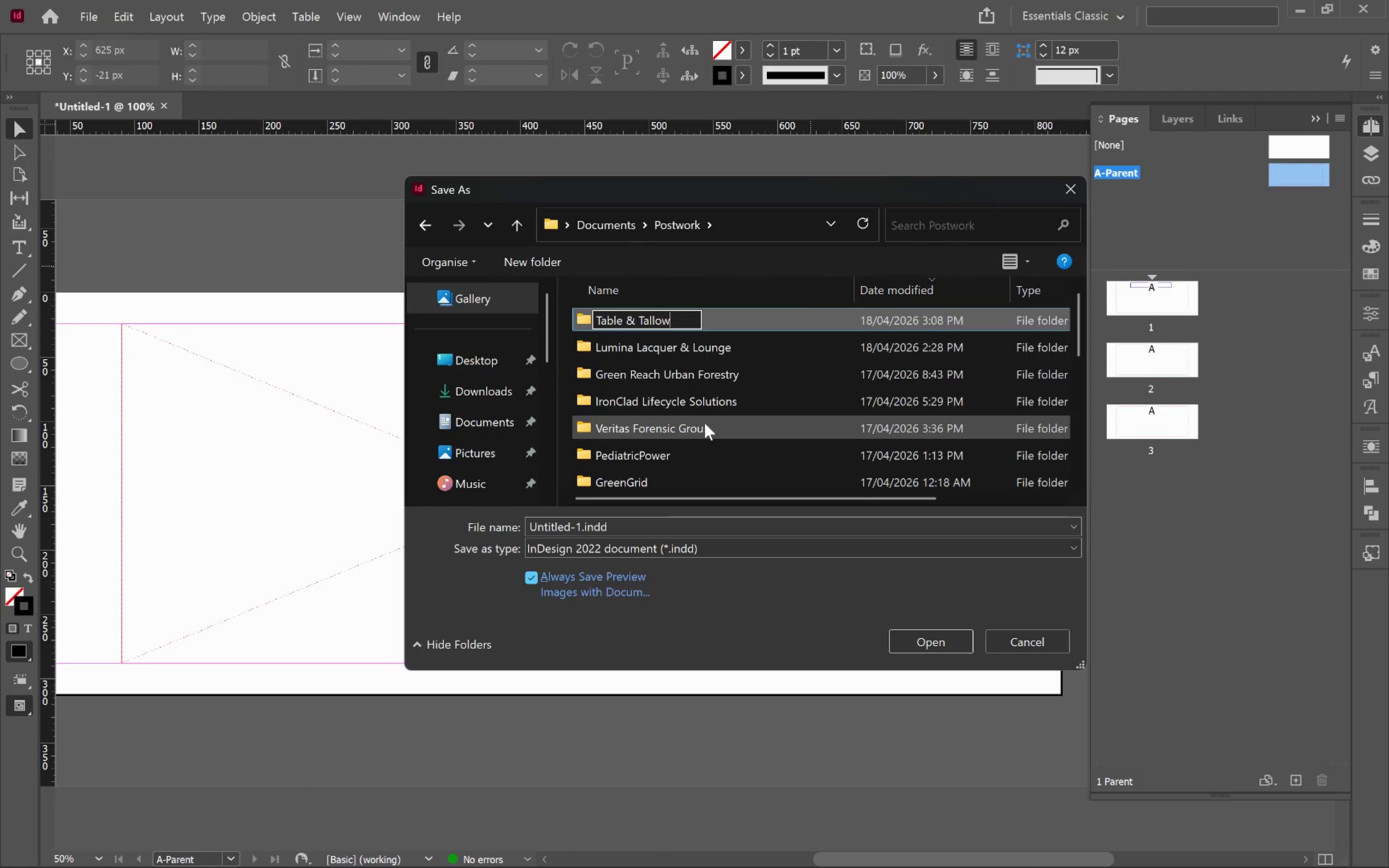 
key(Alt+W)
 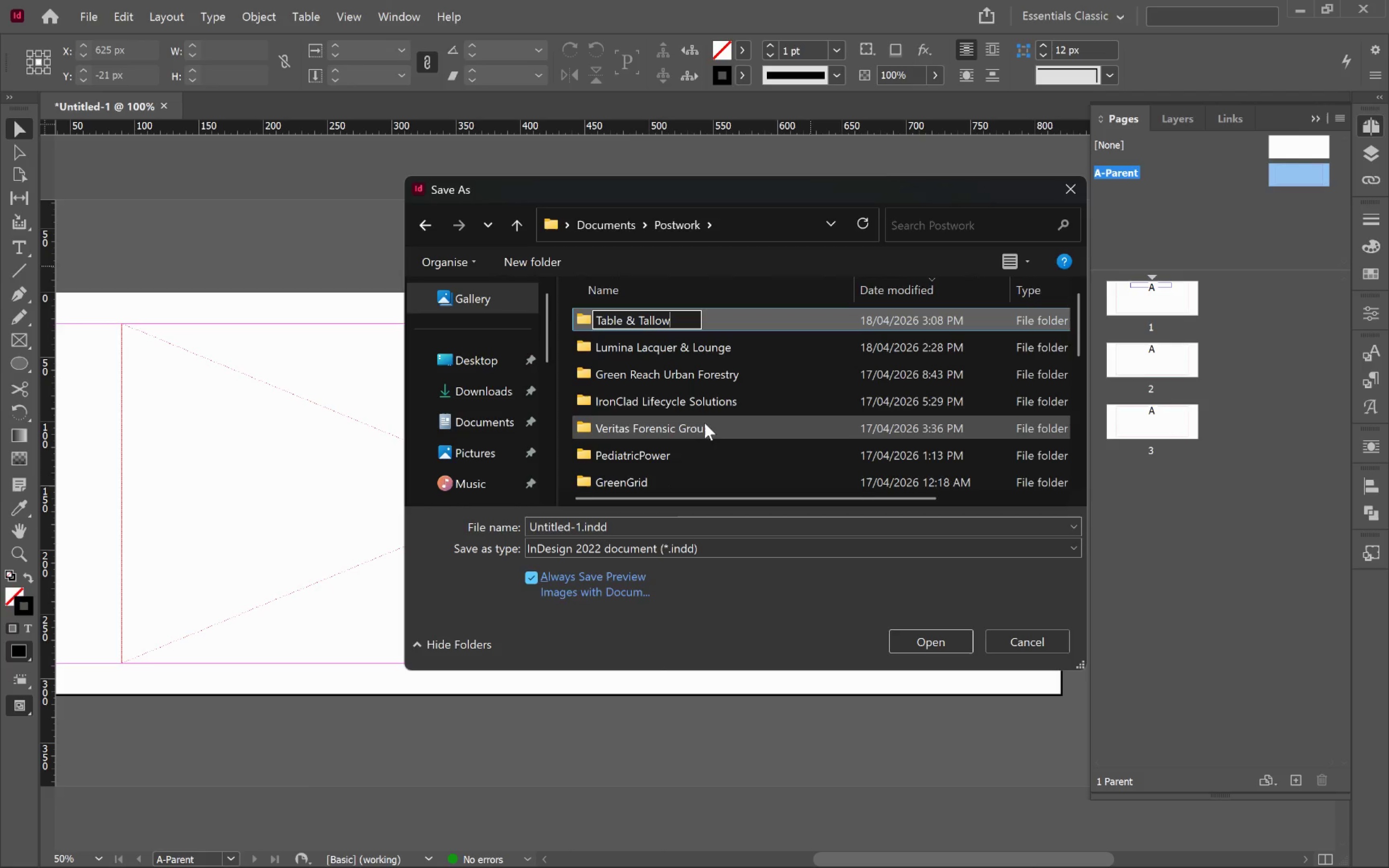 
key(Alt+Enter)
 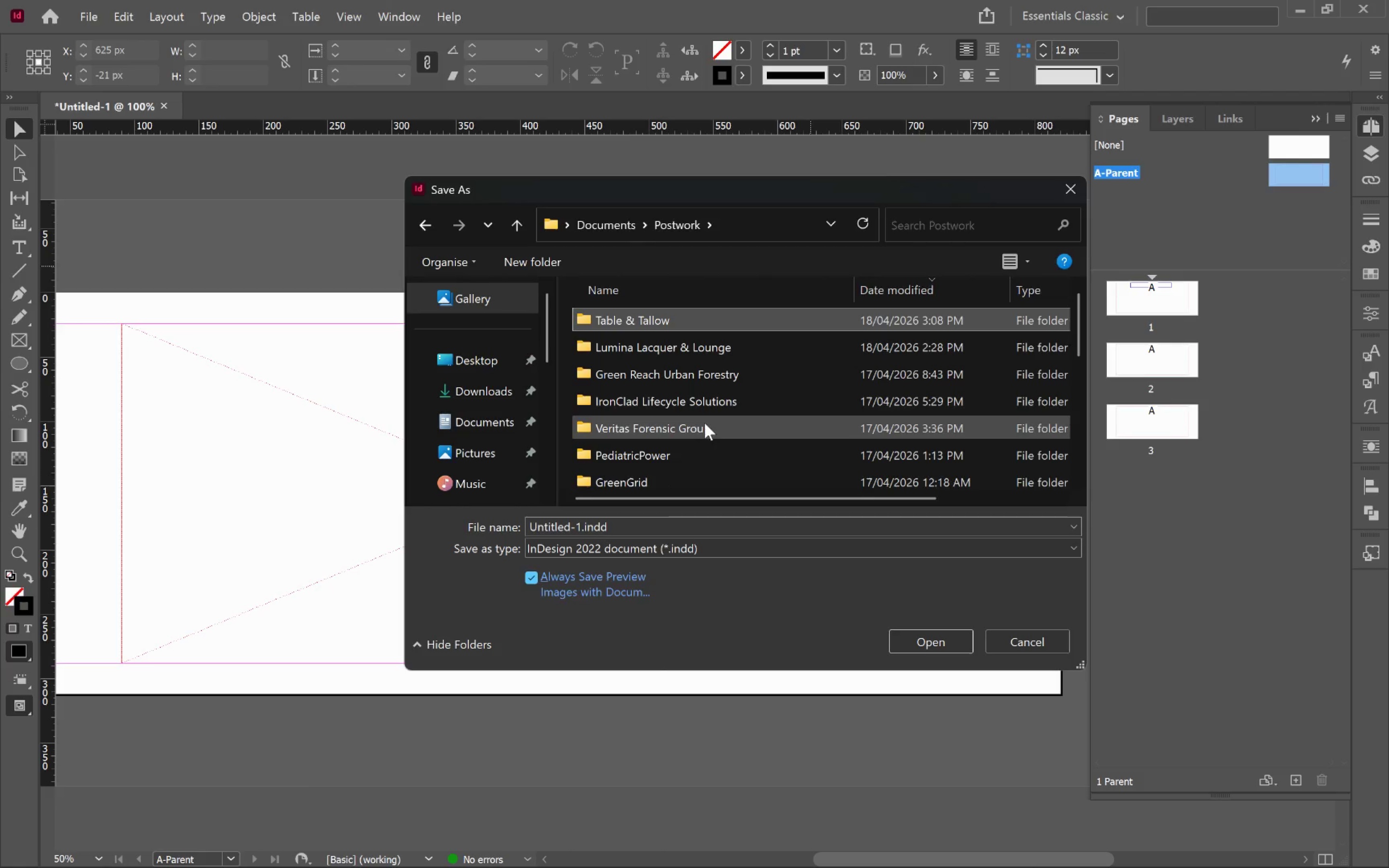 
key(Alt+Enter)
 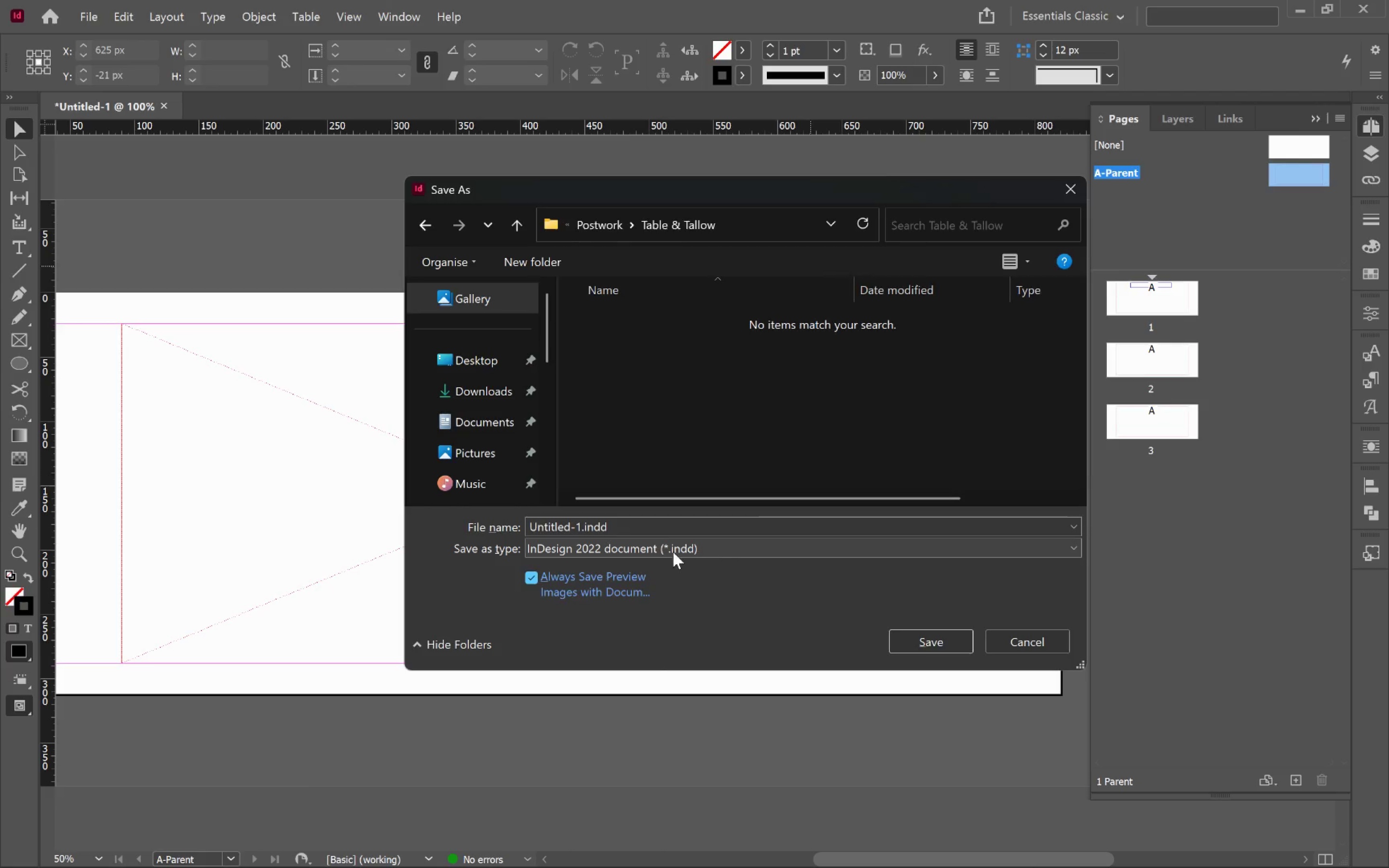 
left_click([668, 530])
 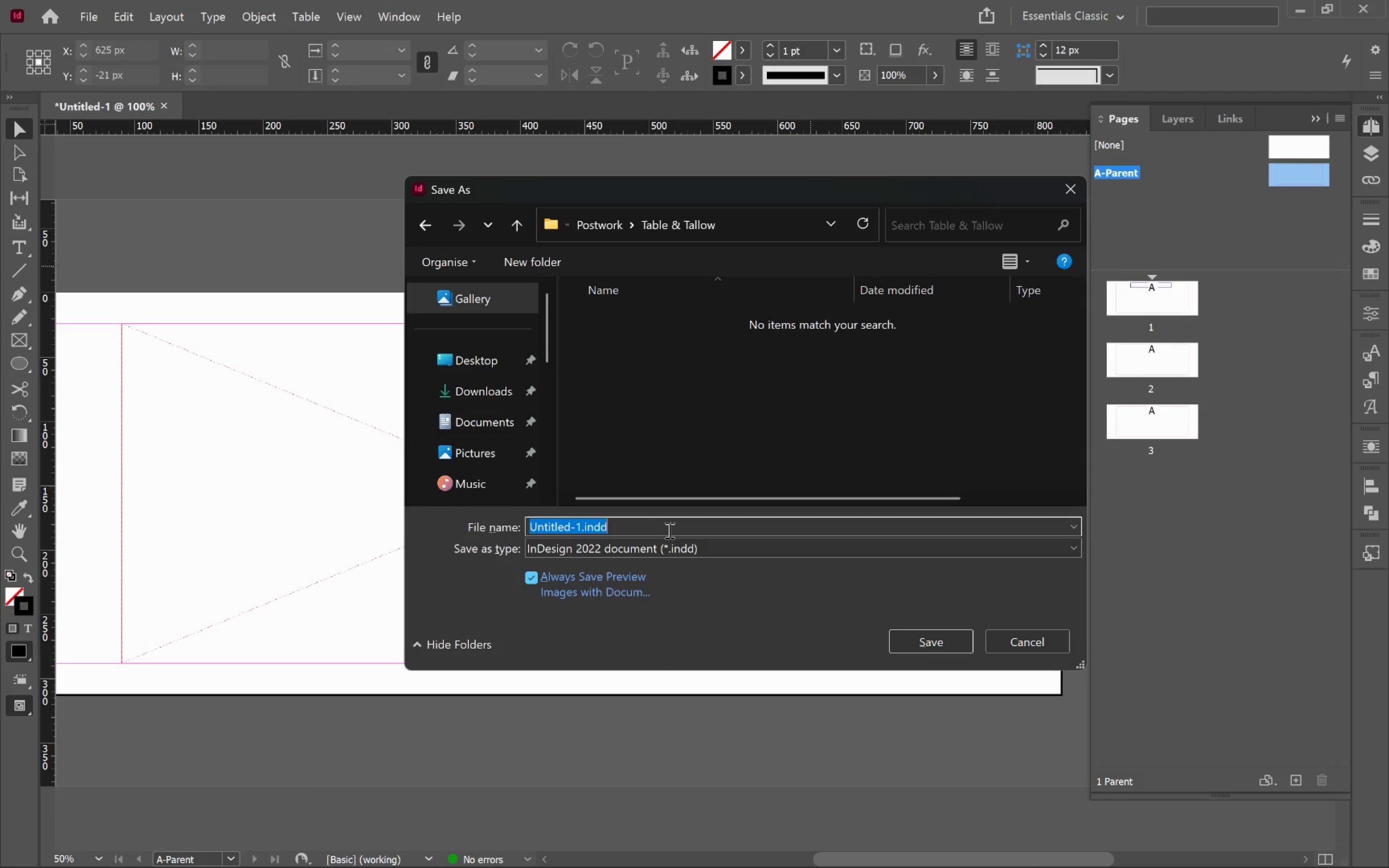 
type(Facebook Banner)
 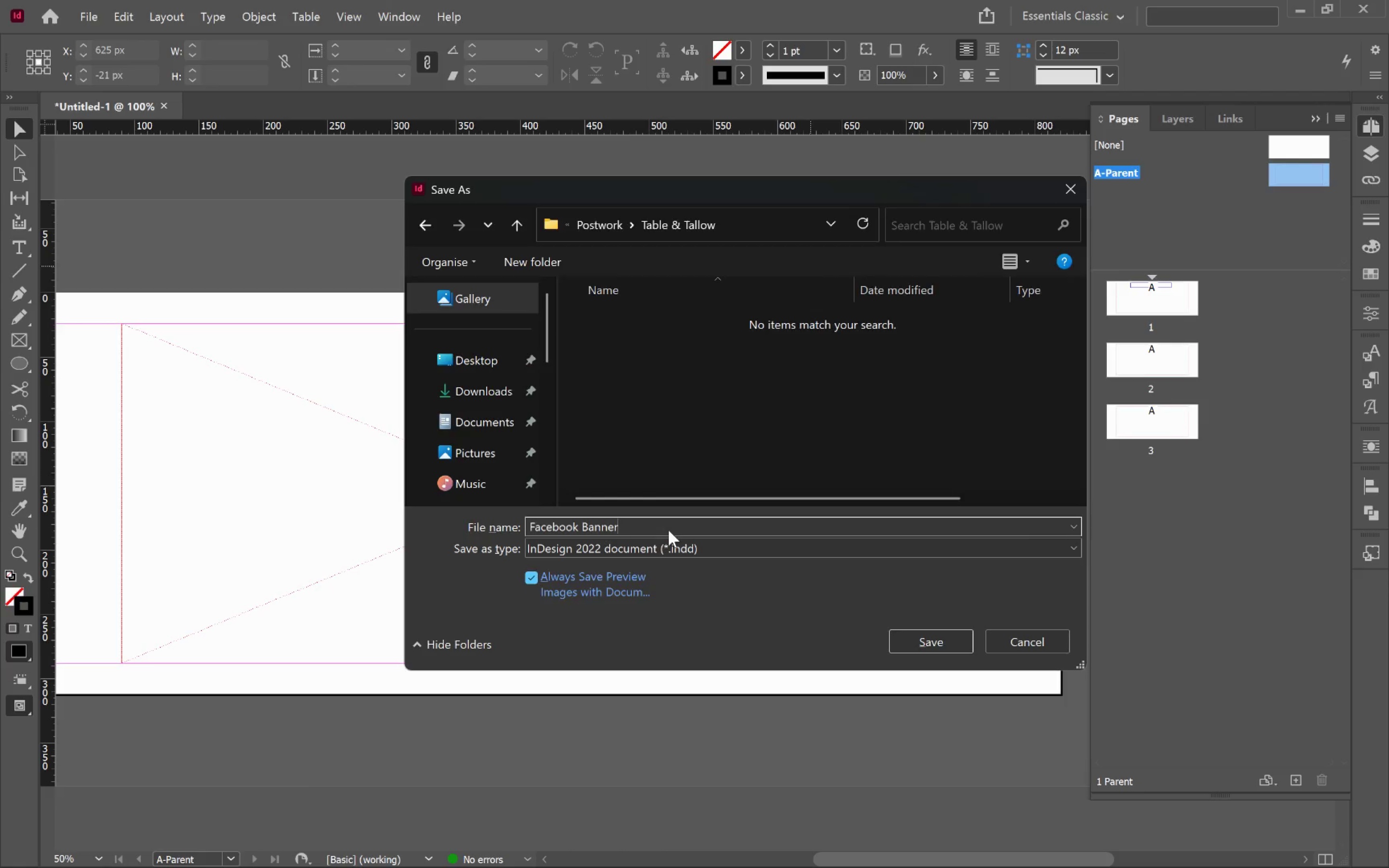 
key(Enter)
 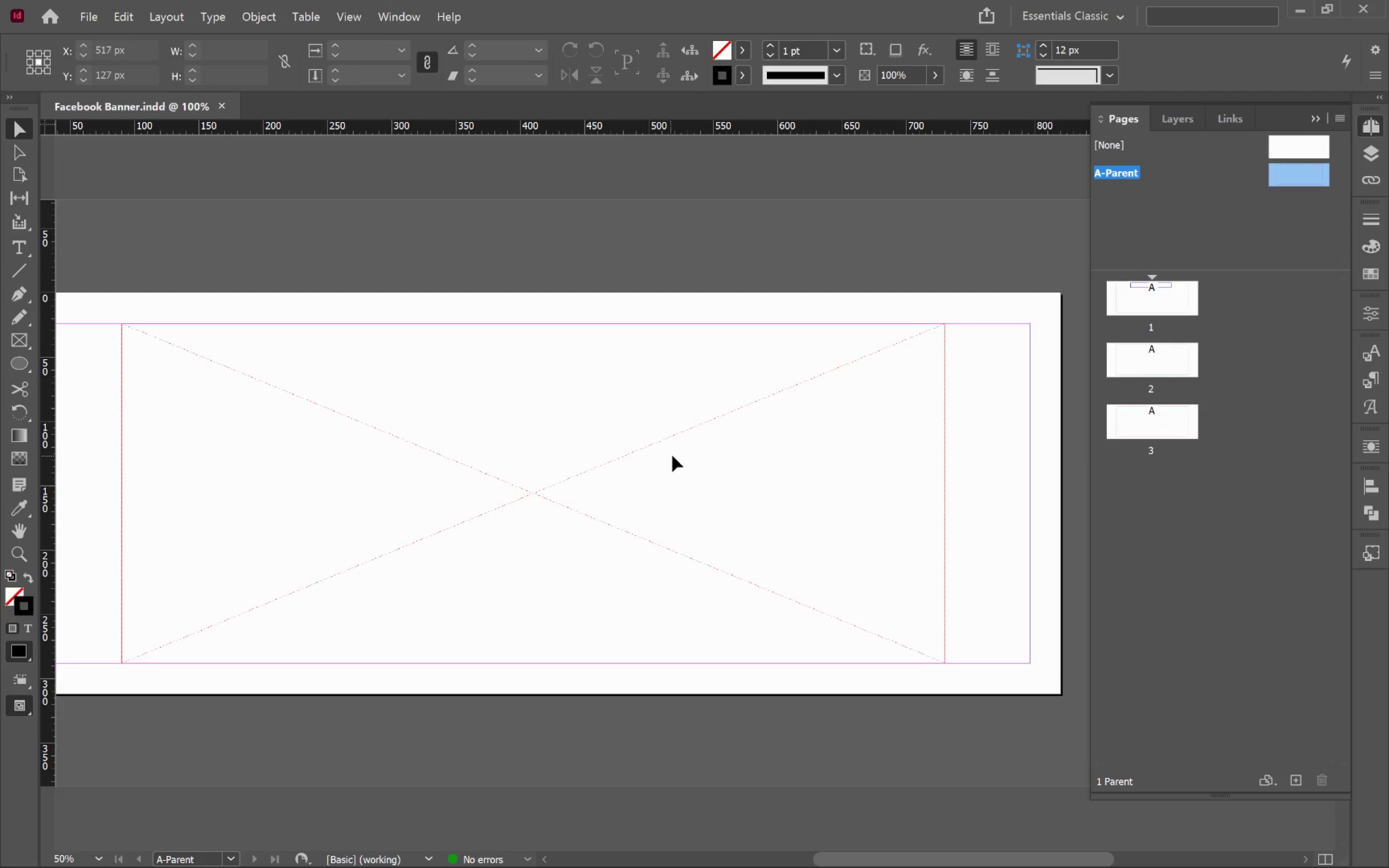 
hold_key(key=Space, duration=1.52)
 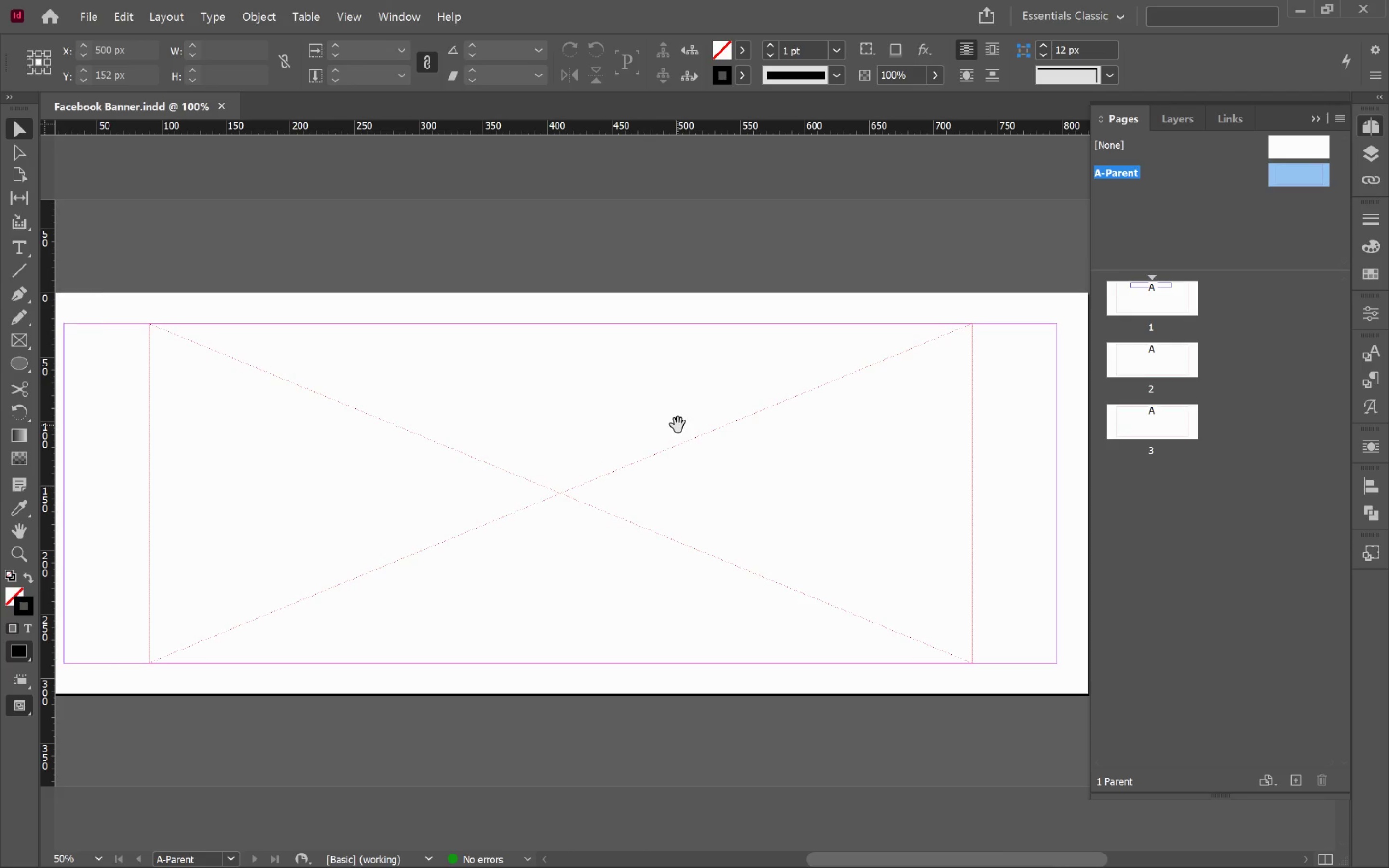 
left_click_drag(start_coordinate=[650, 485], to_coordinate=[678, 425])
 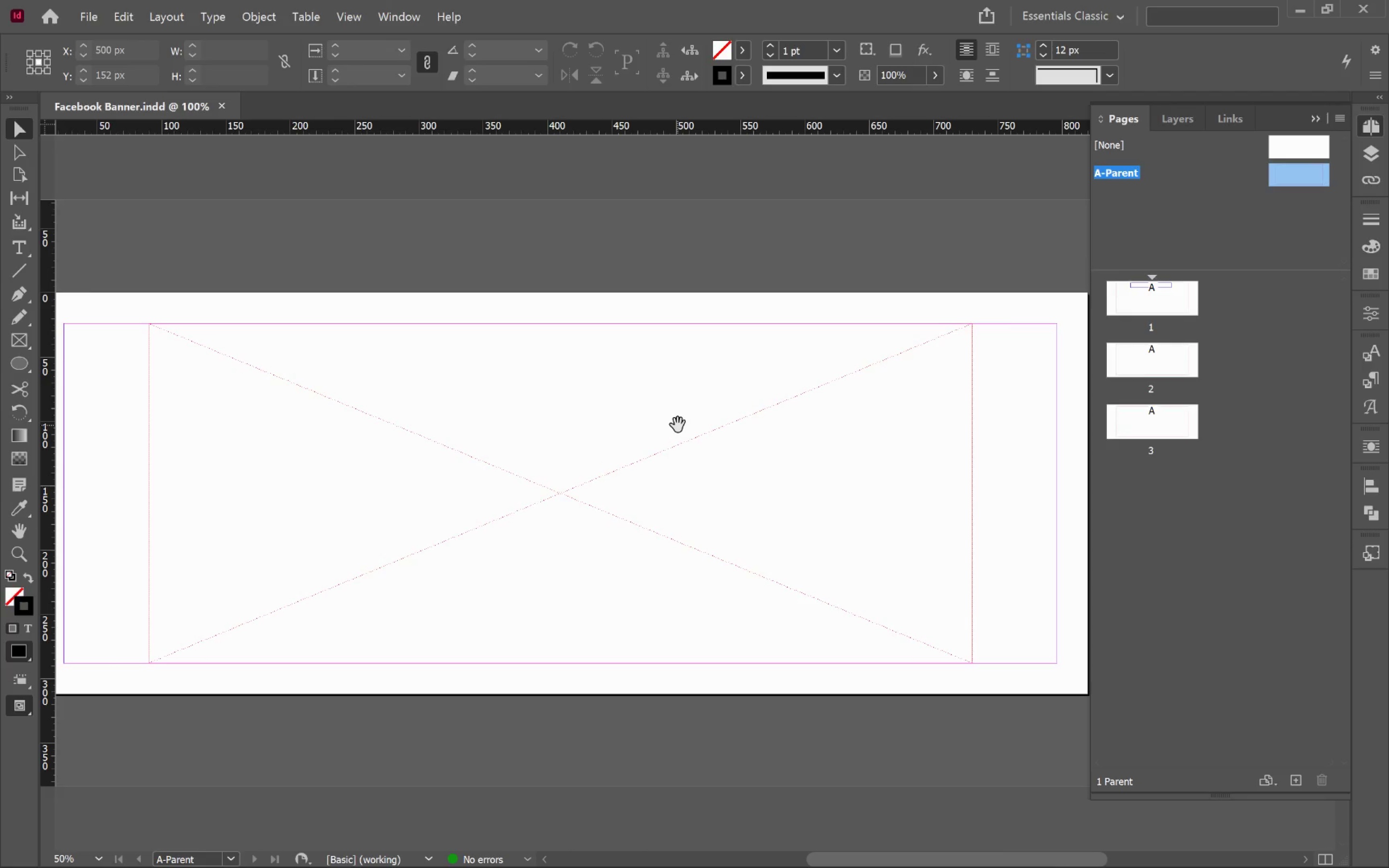 
hold_key(key=Space, duration=1.17)
 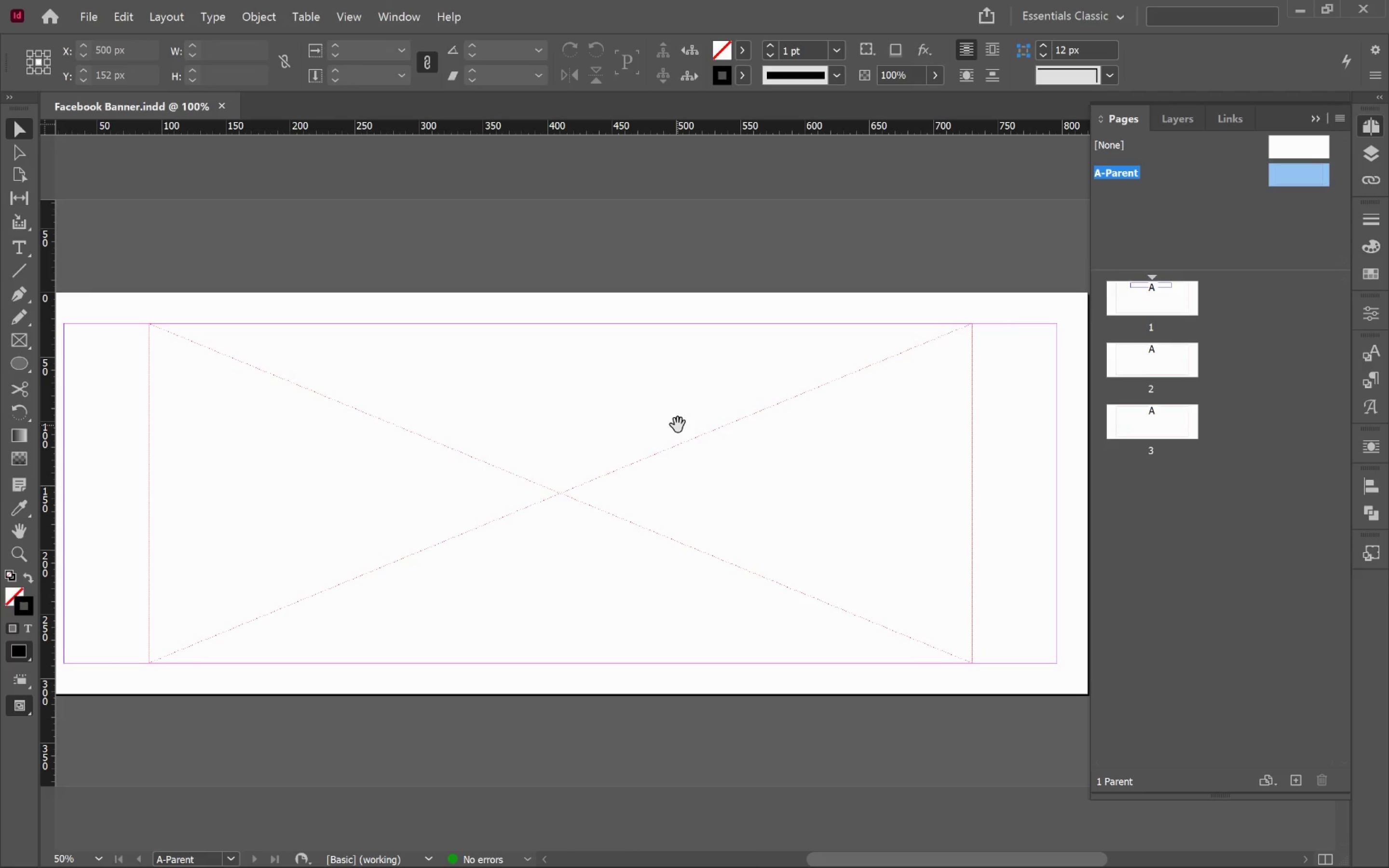 
key(VolumeDown)
 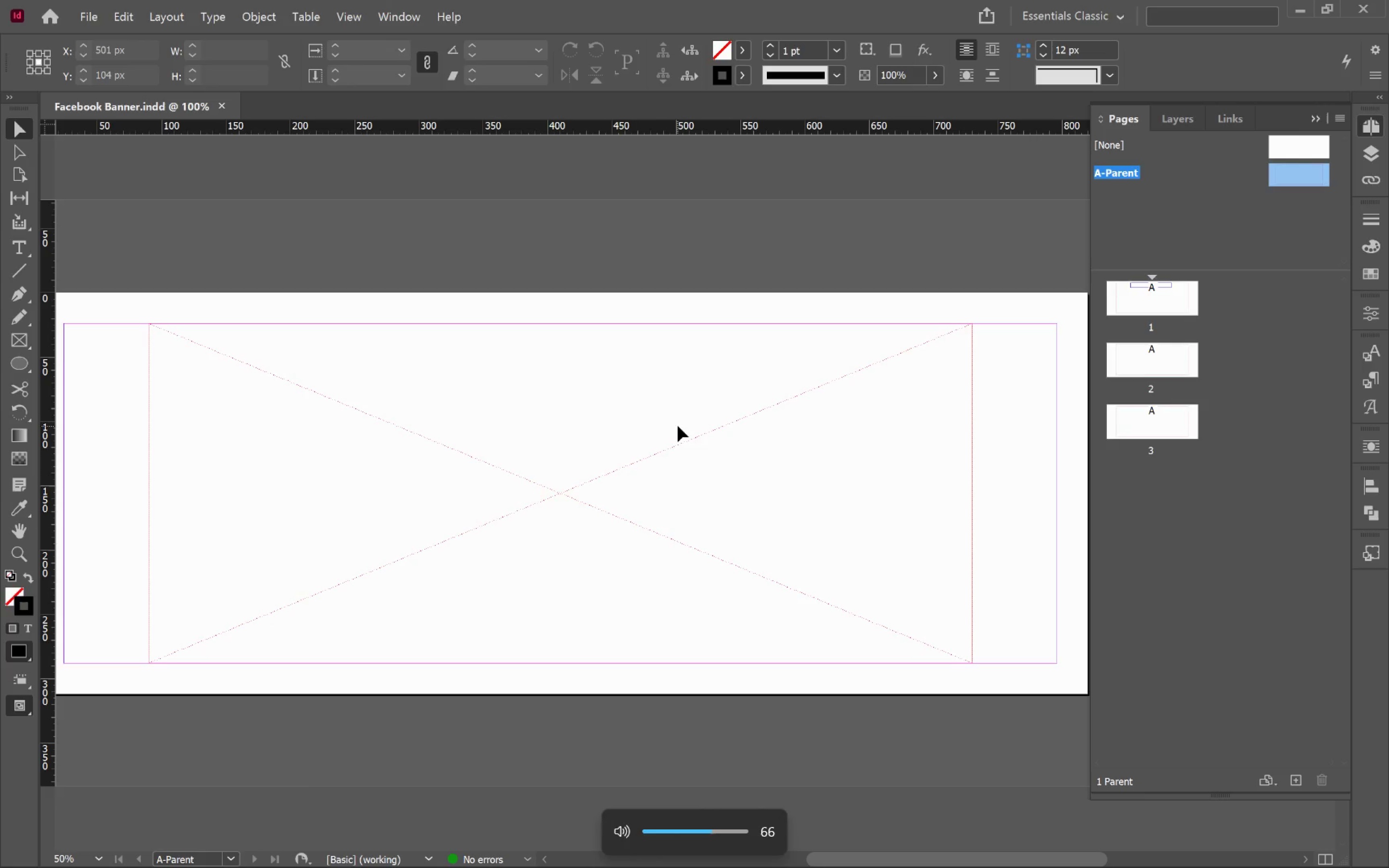 
key(VolumeDown)
 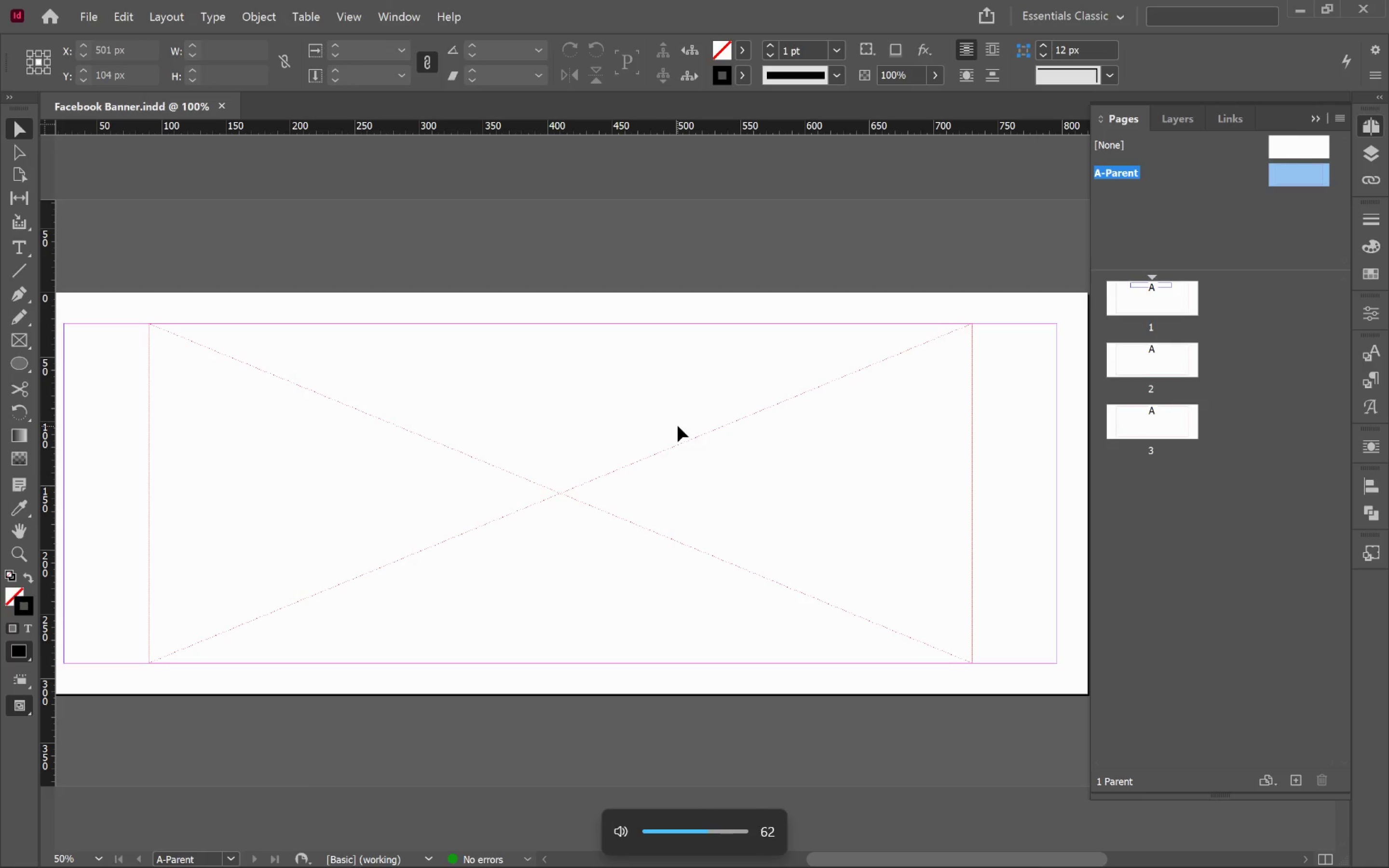 
key(VolumeDown)
 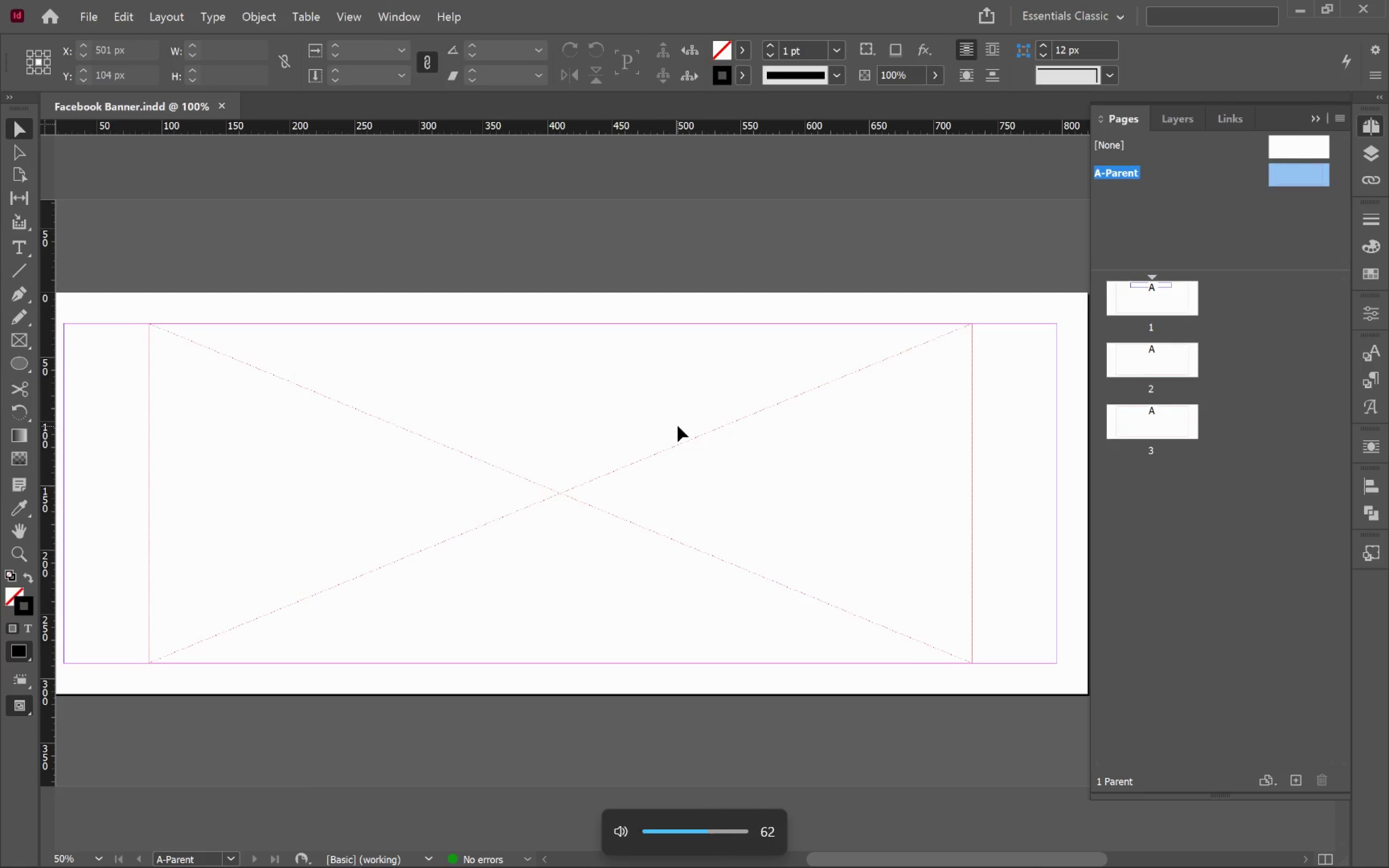 
key(Alt+Tab)
 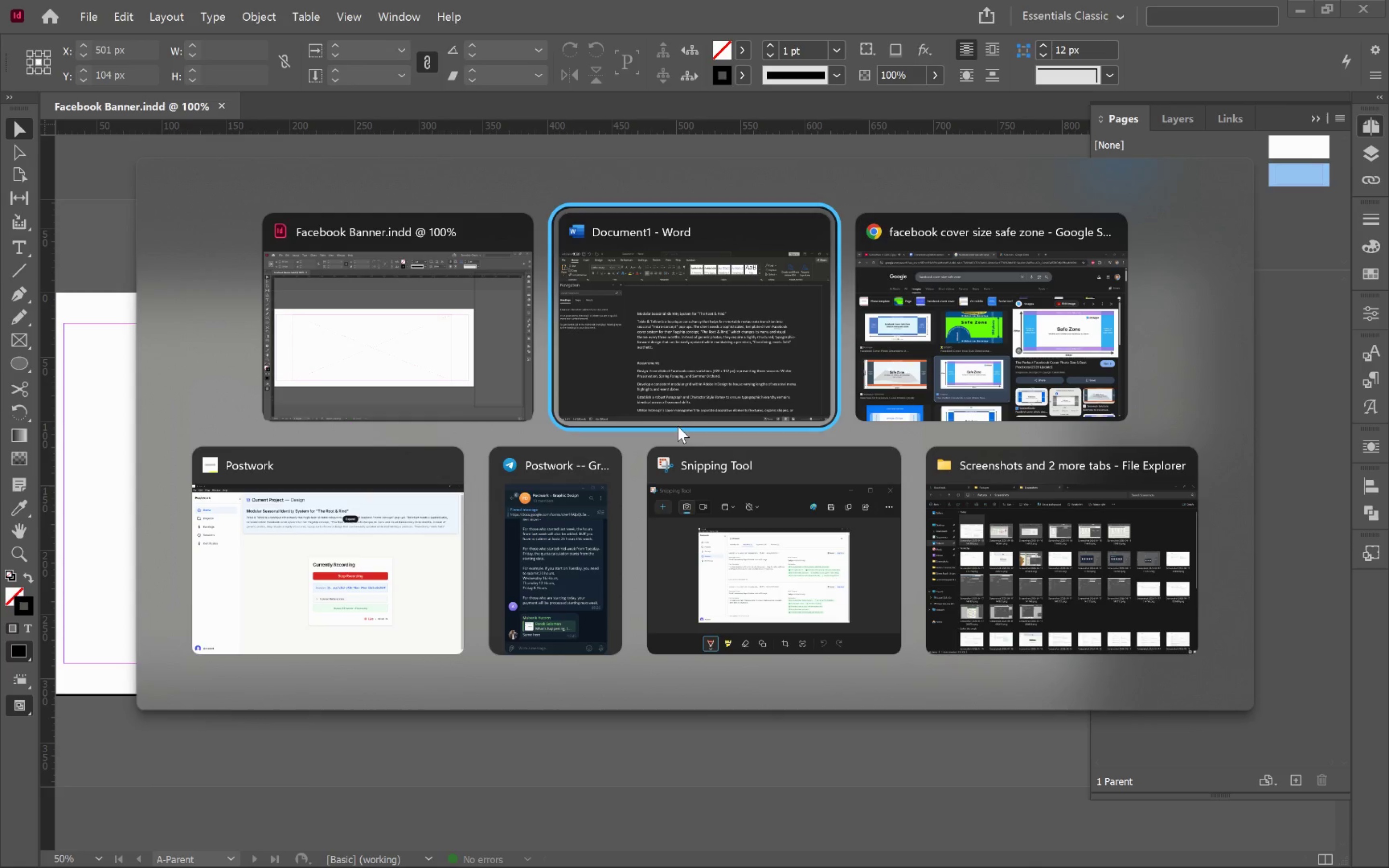 
key(Alt+Tab)
 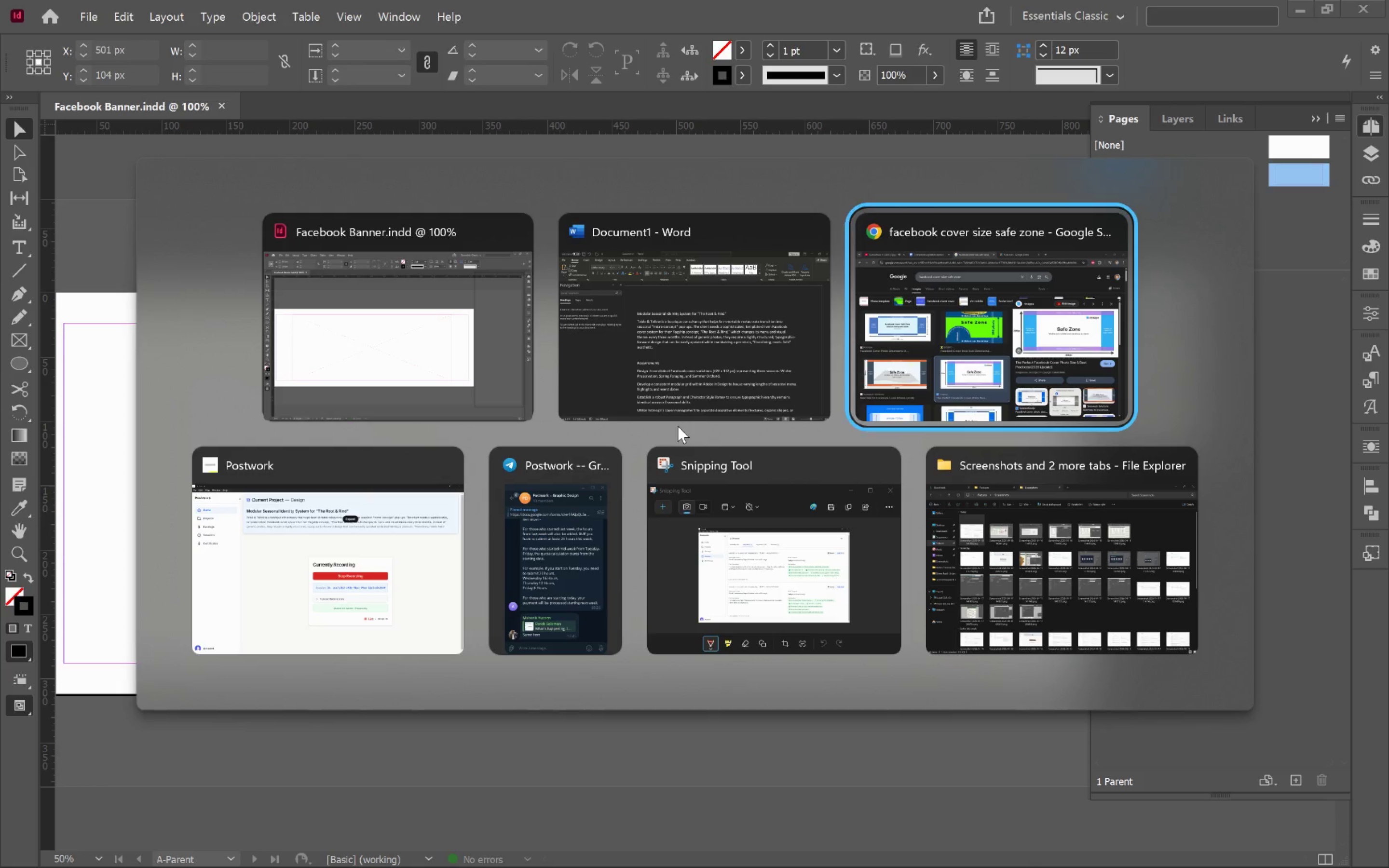 
key(Alt+Tab)